 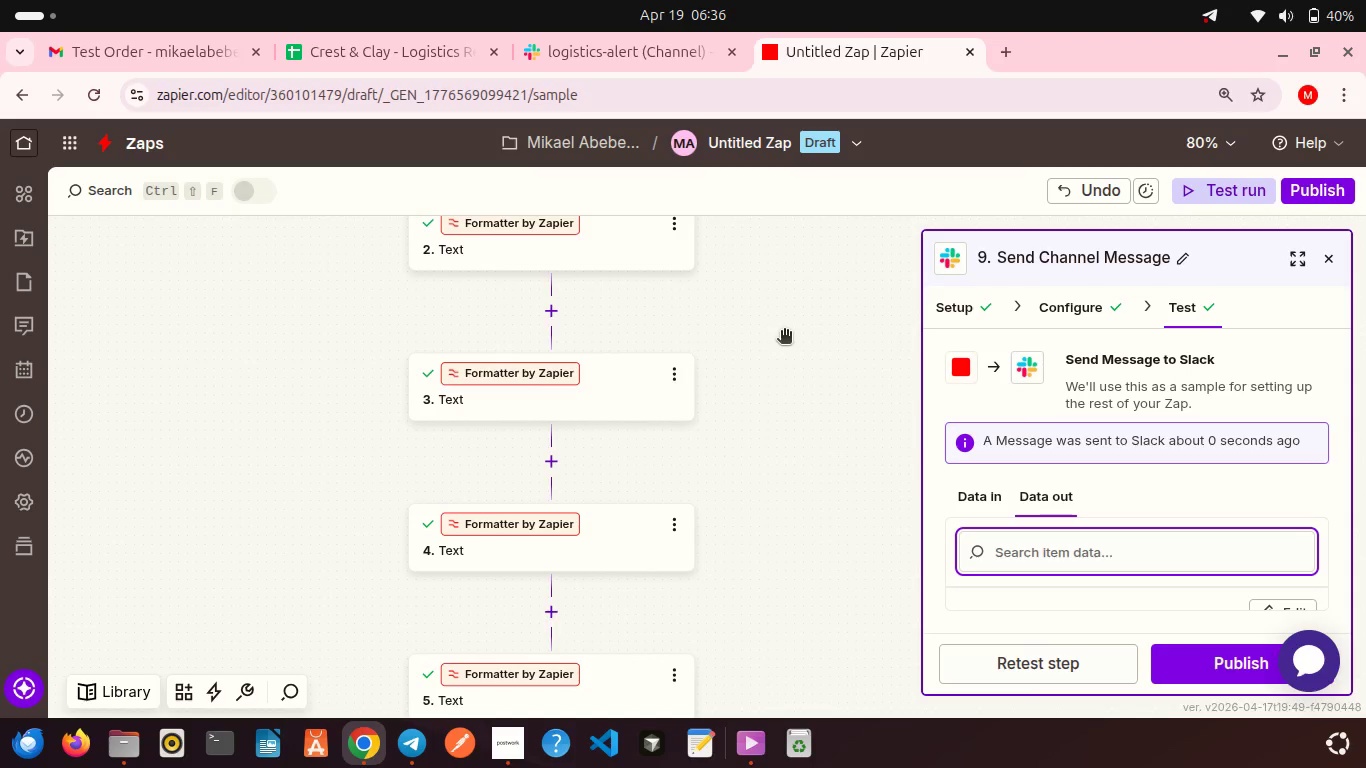 
scroll: coordinate [784, 332], scroll_direction: up, amount: 8.0
 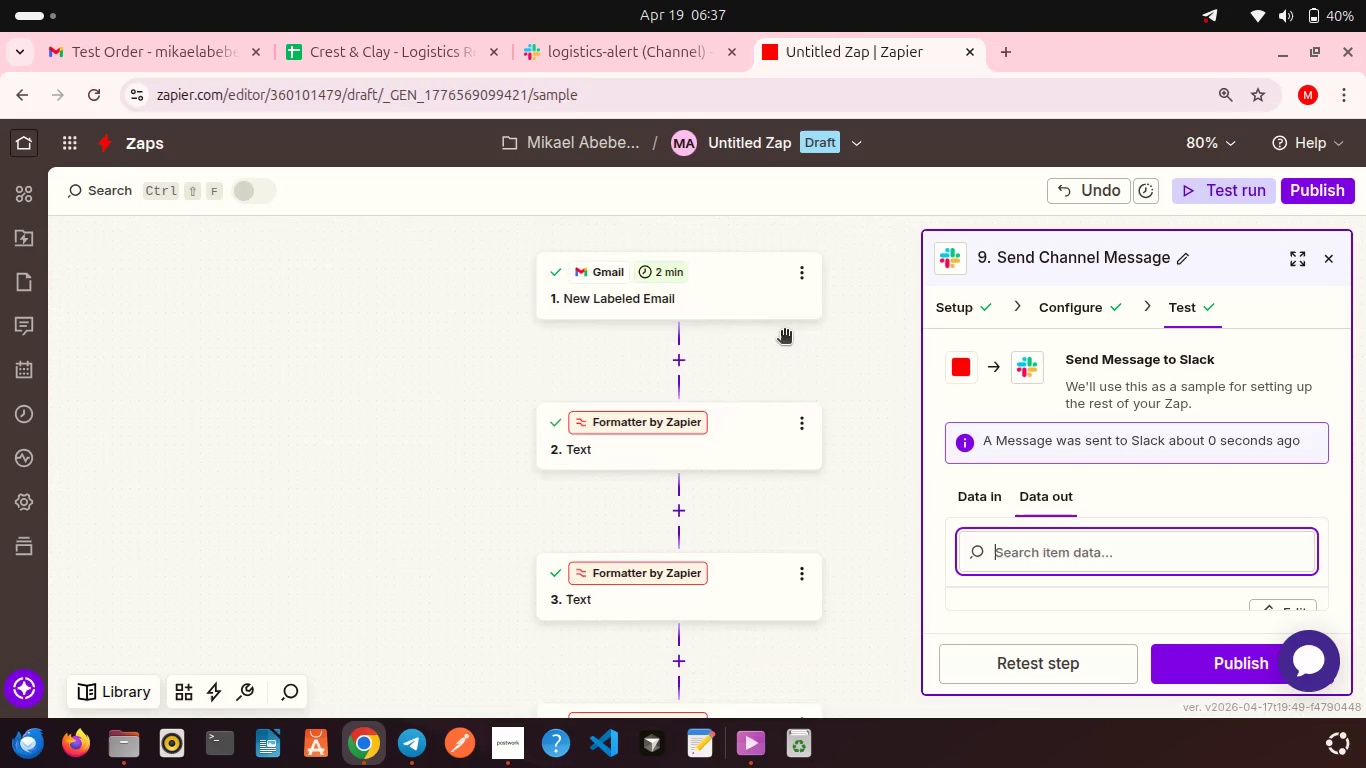 
scroll: coordinate [802, 332], scroll_direction: down, amount: 5.0
 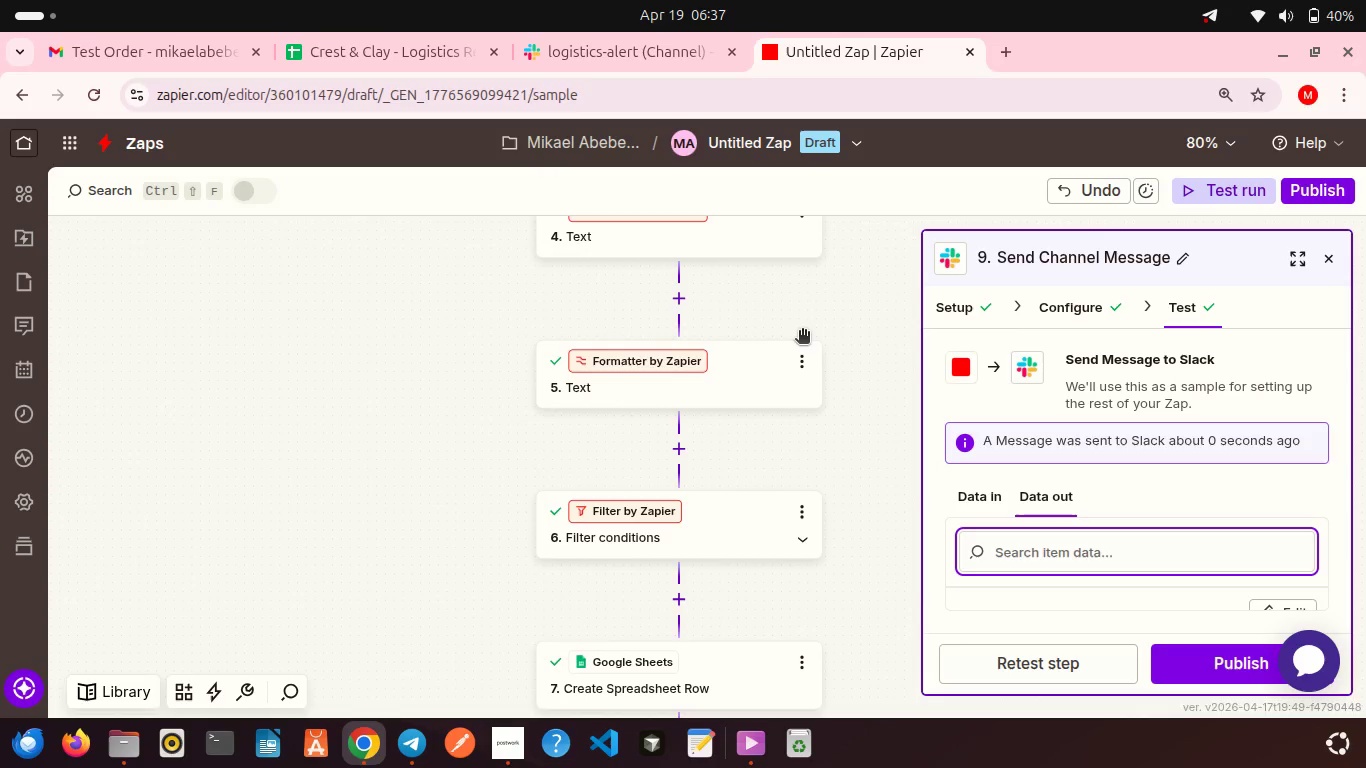 
scroll: coordinate [762, 334], scroll_direction: up, amount: 5.0
 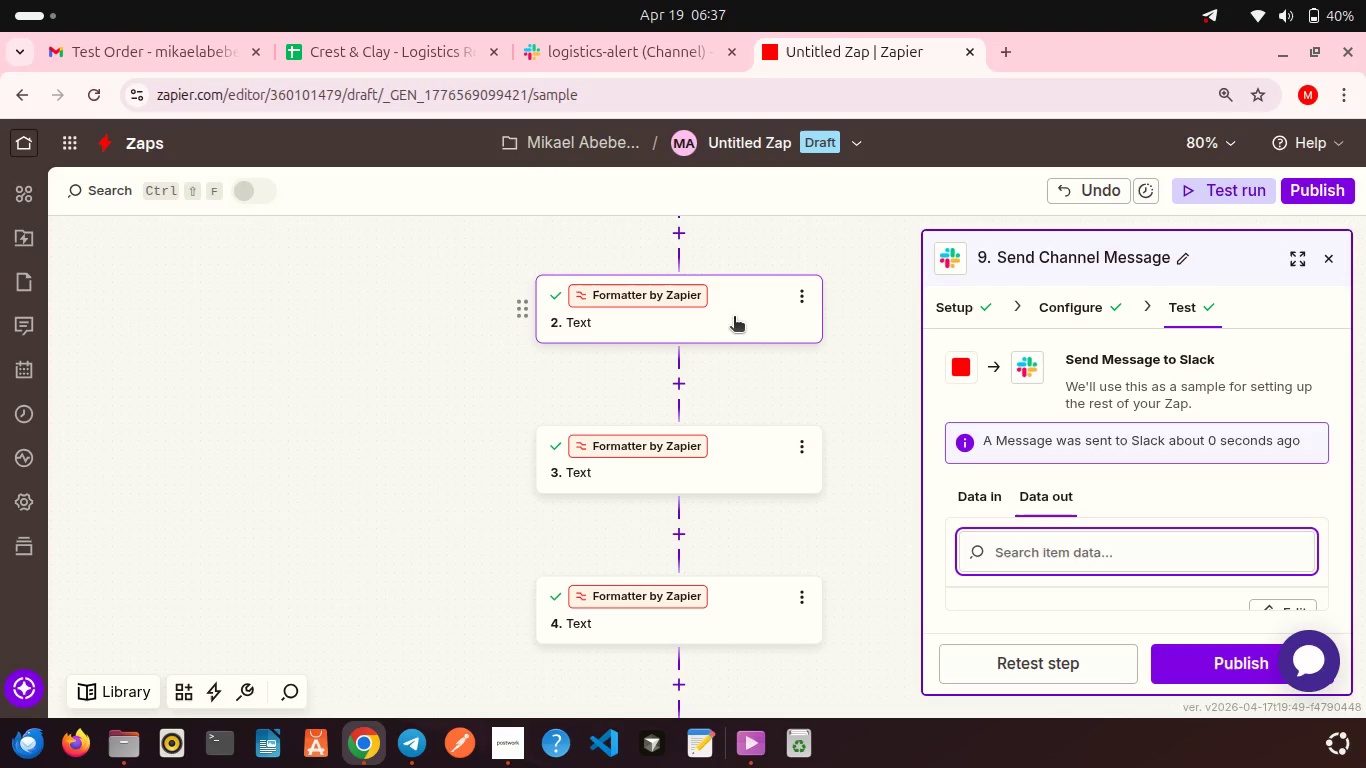 
left_click([734, 318])
 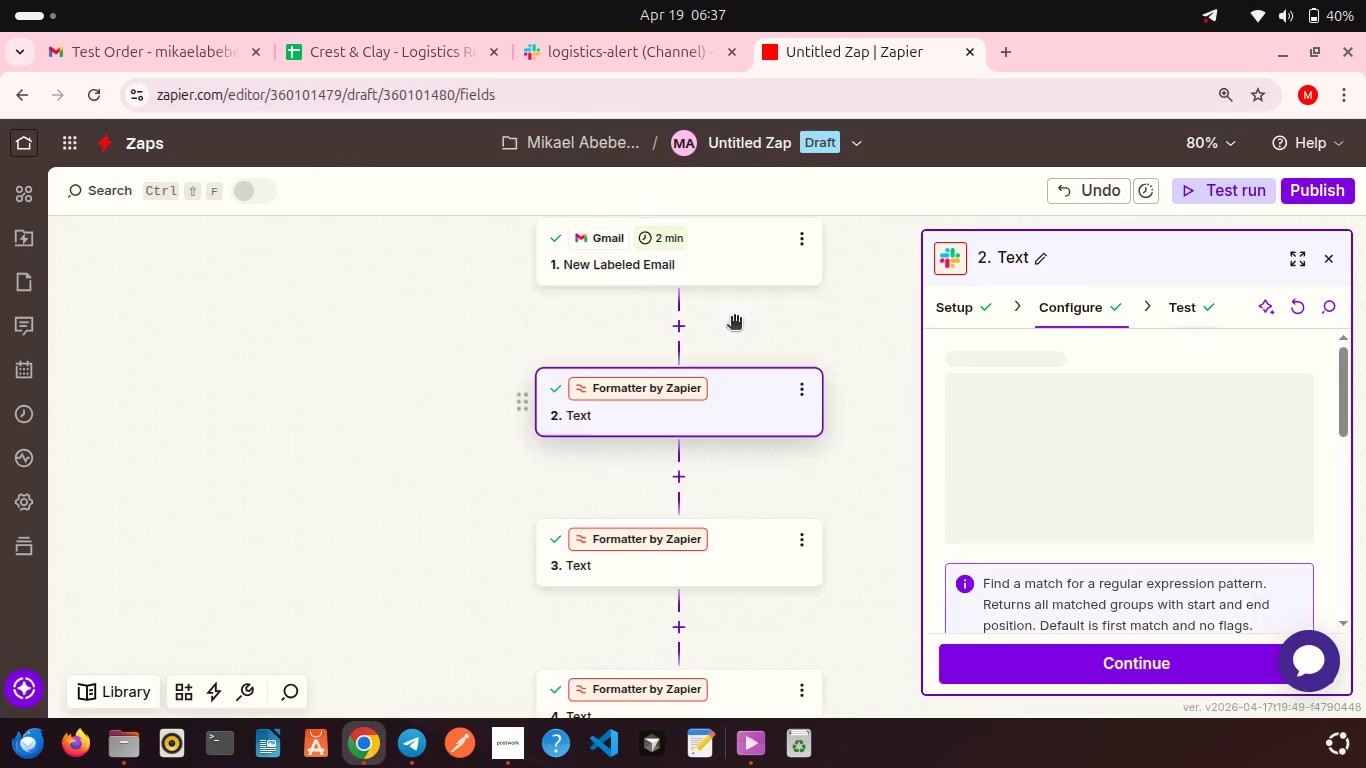 
scroll: coordinate [734, 318], scroll_direction: up, amount: 3.0
 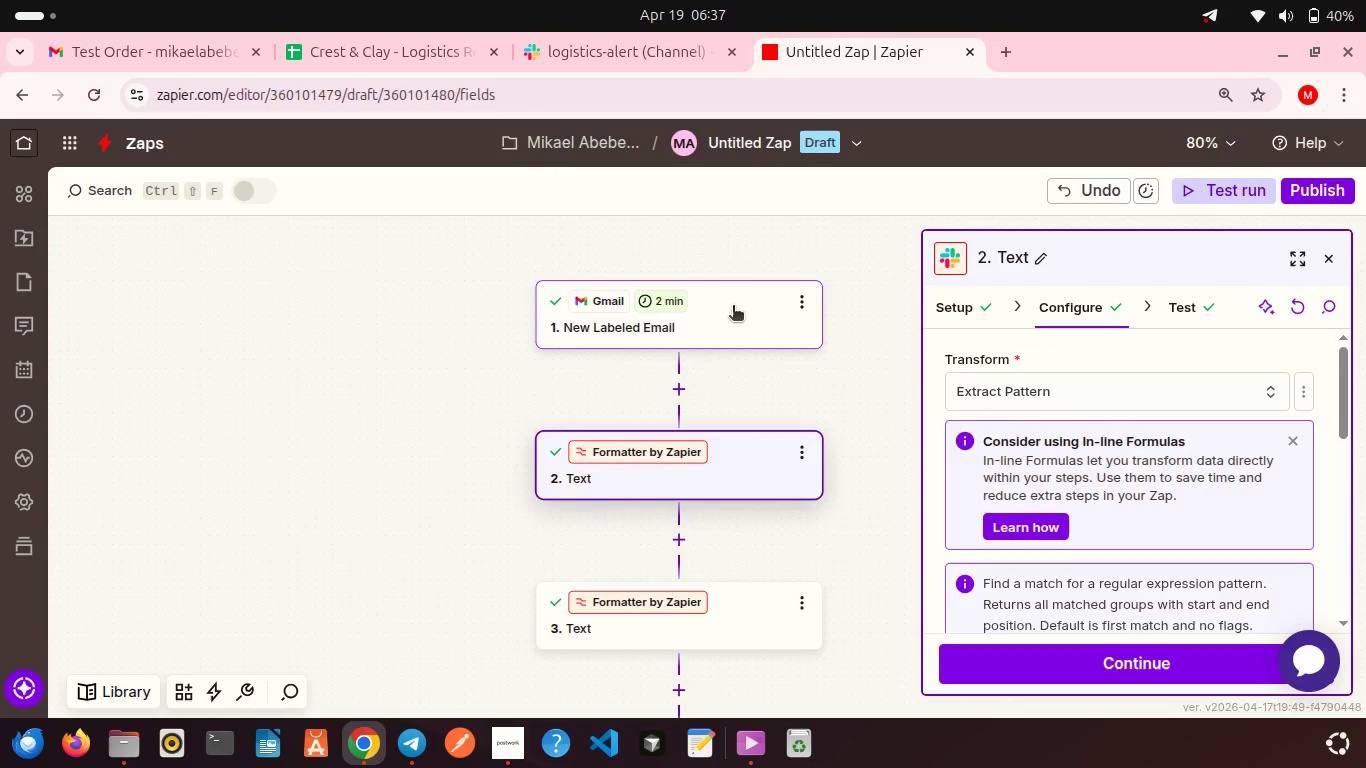 
left_click([733, 307])
 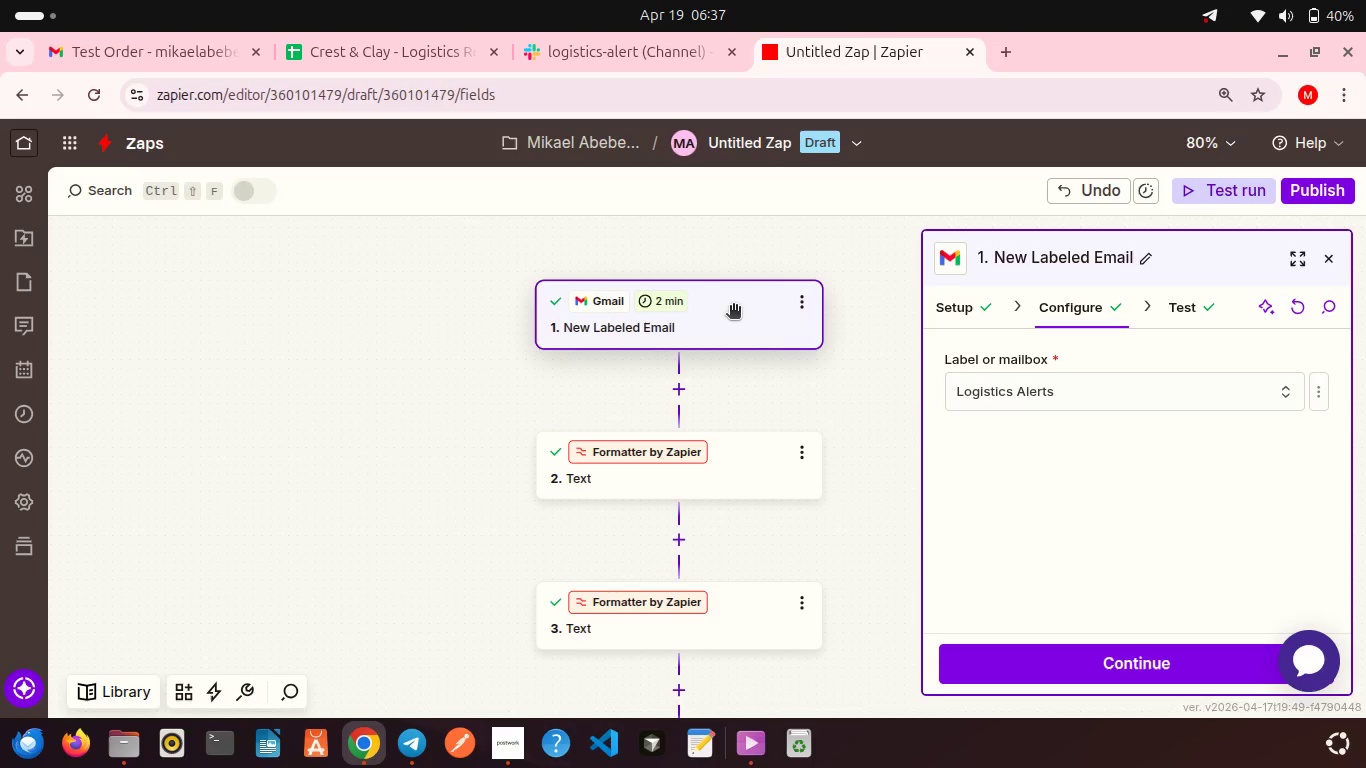 
wait(20.0)
 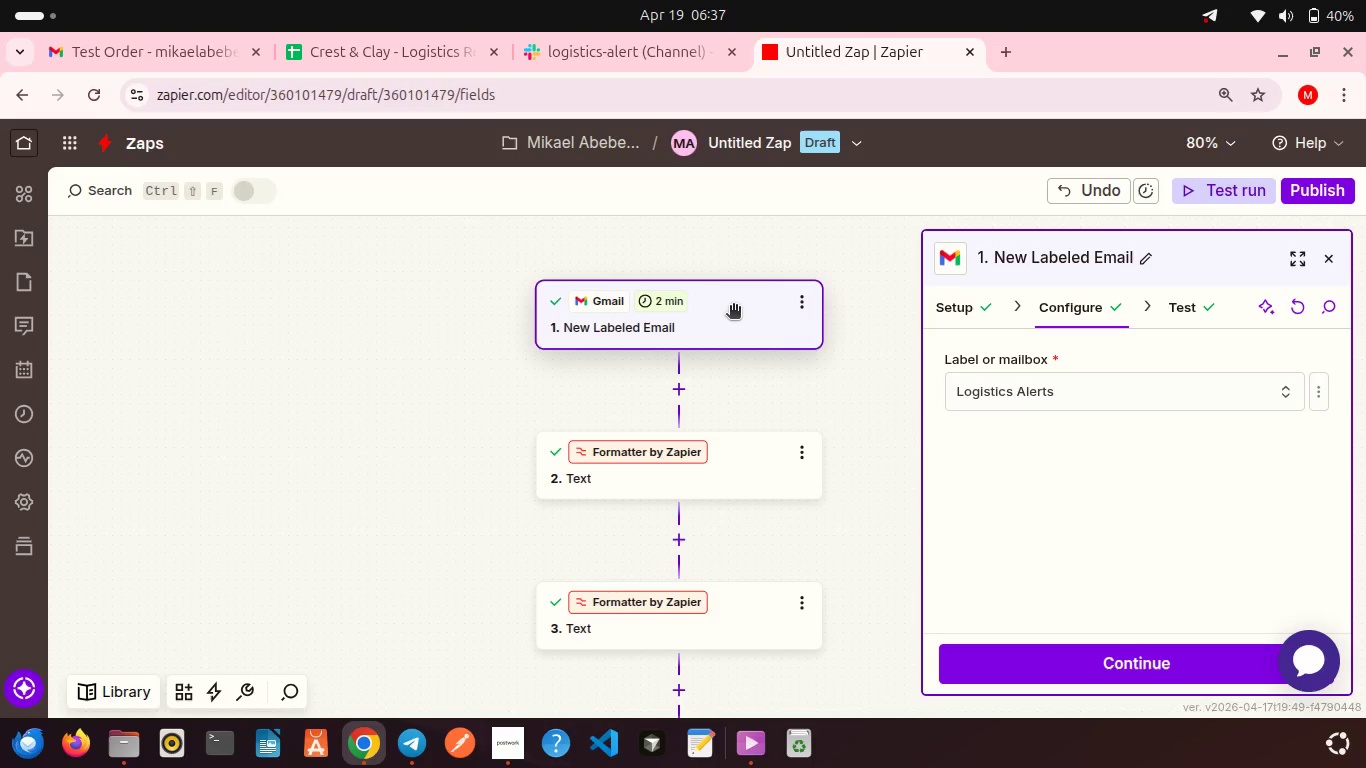 
left_click([744, 483])
 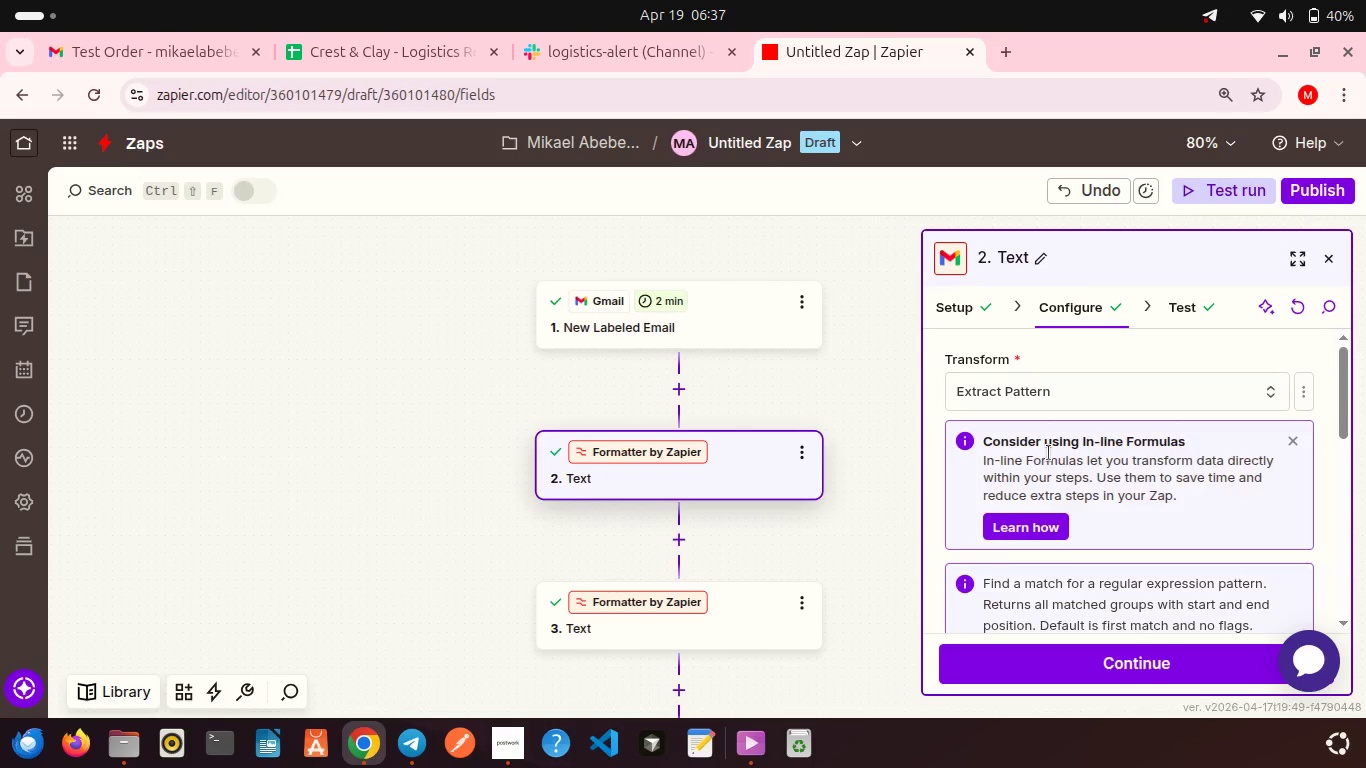 
scroll: coordinate [1049, 453], scroll_direction: down, amount: 5.0
 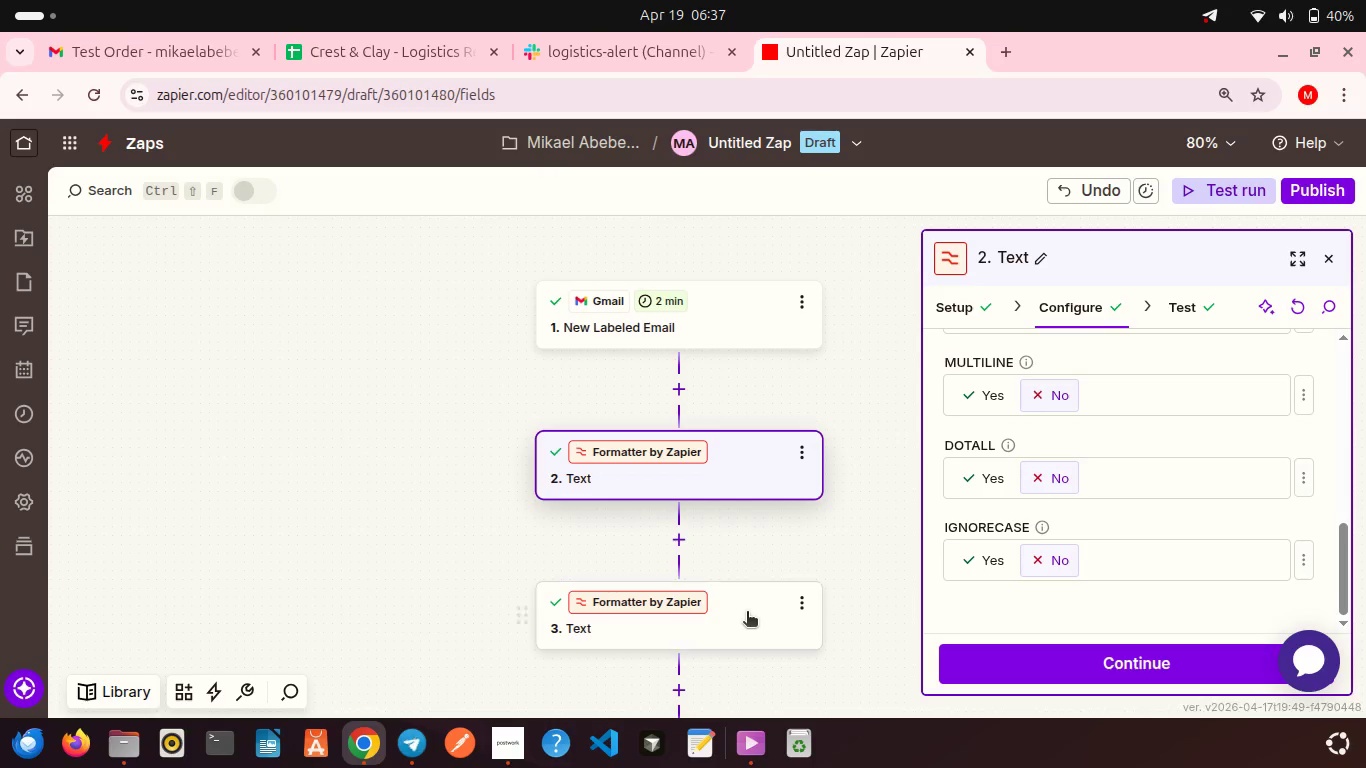 
left_click([747, 613])
 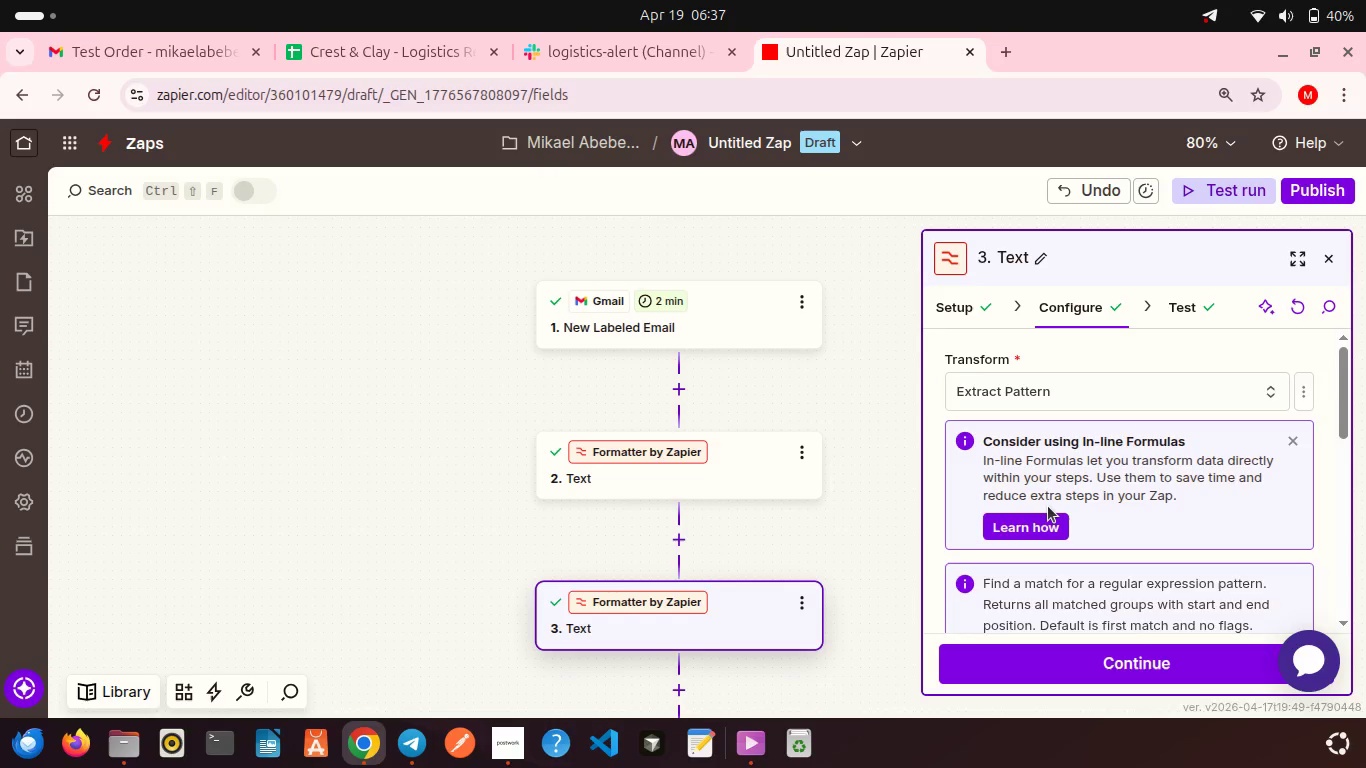 
scroll: coordinate [1048, 506], scroll_direction: down, amount: 5.0
 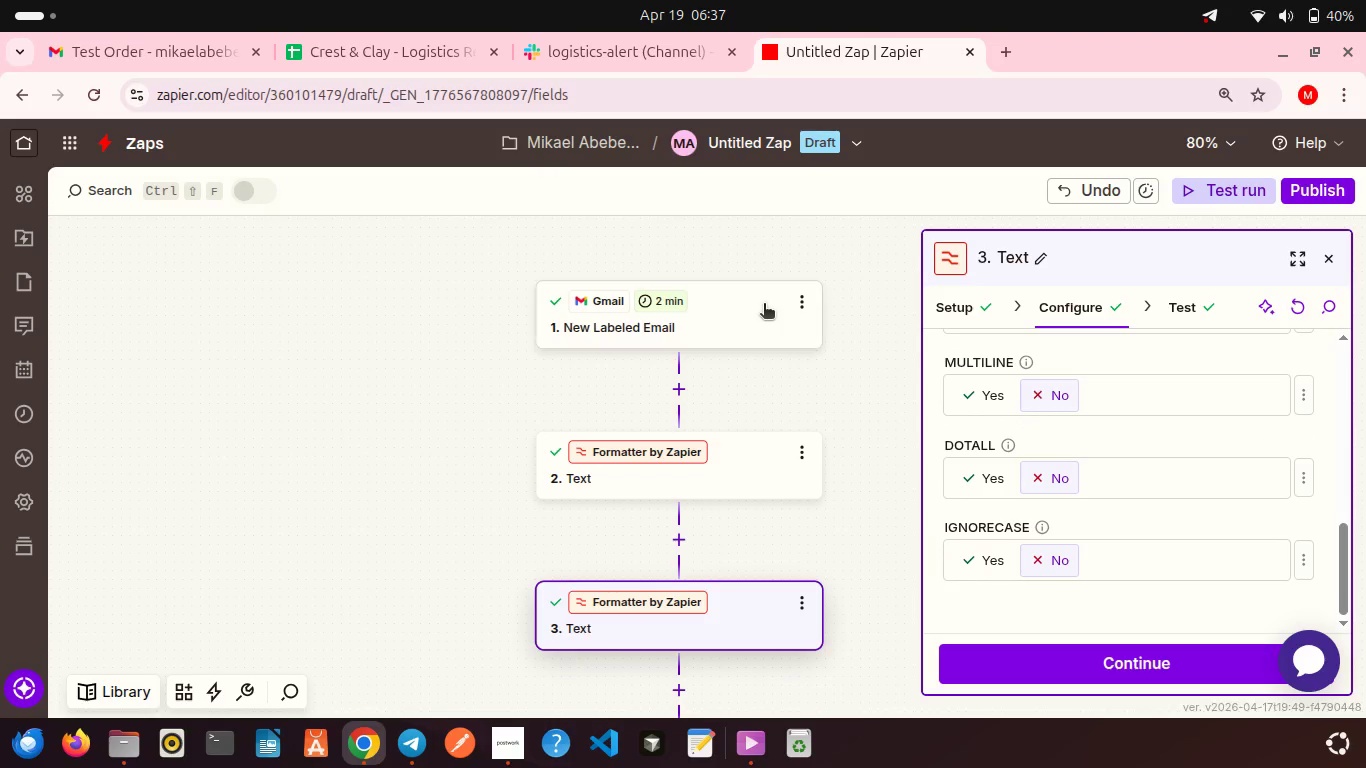 
left_click([764, 305])
 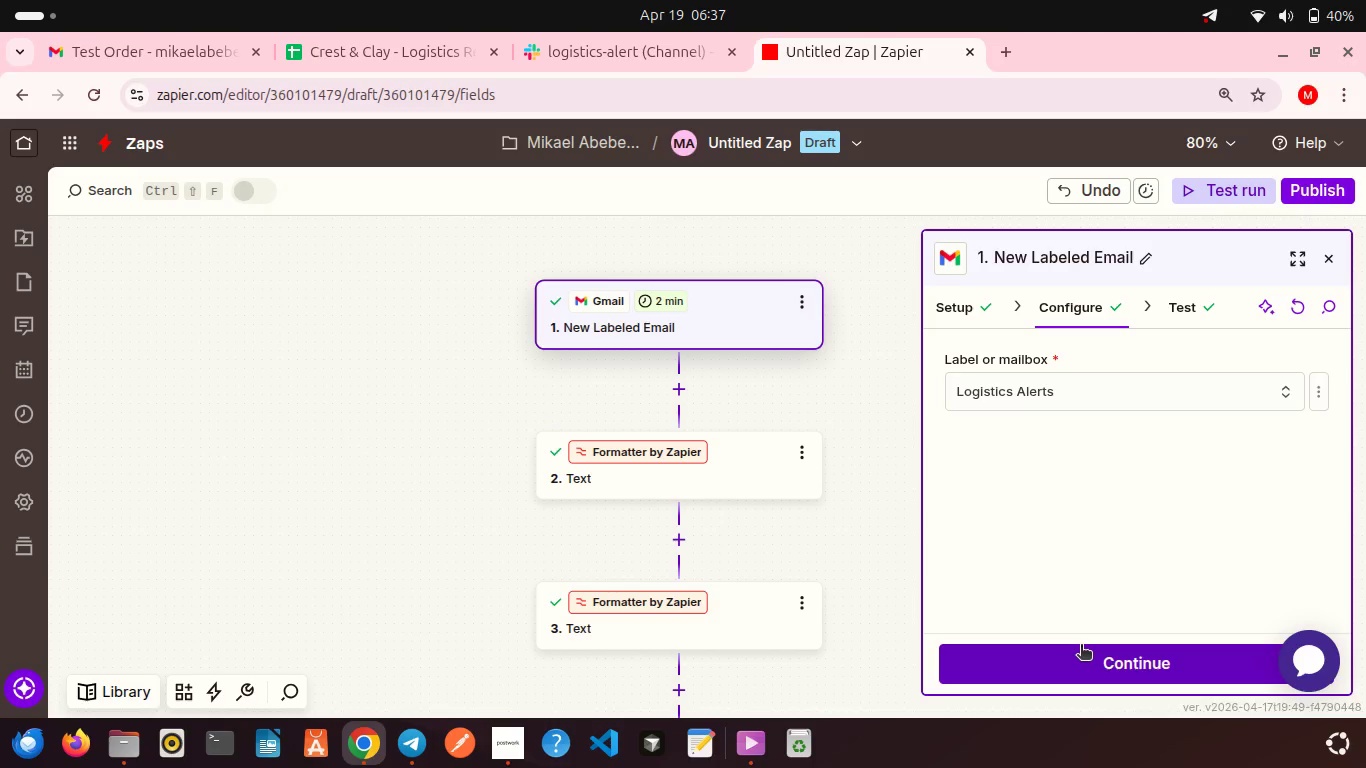 
left_click([1079, 655])
 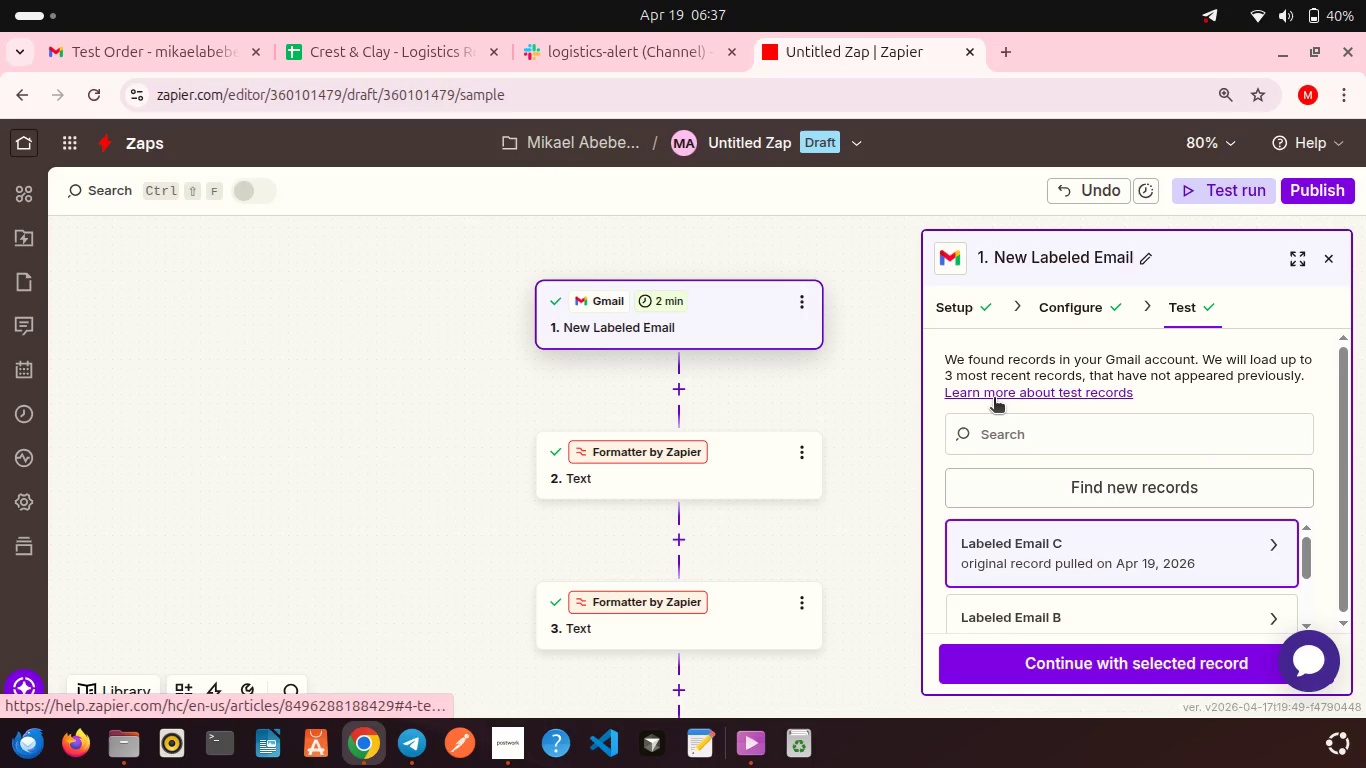 
wait(7.79)
 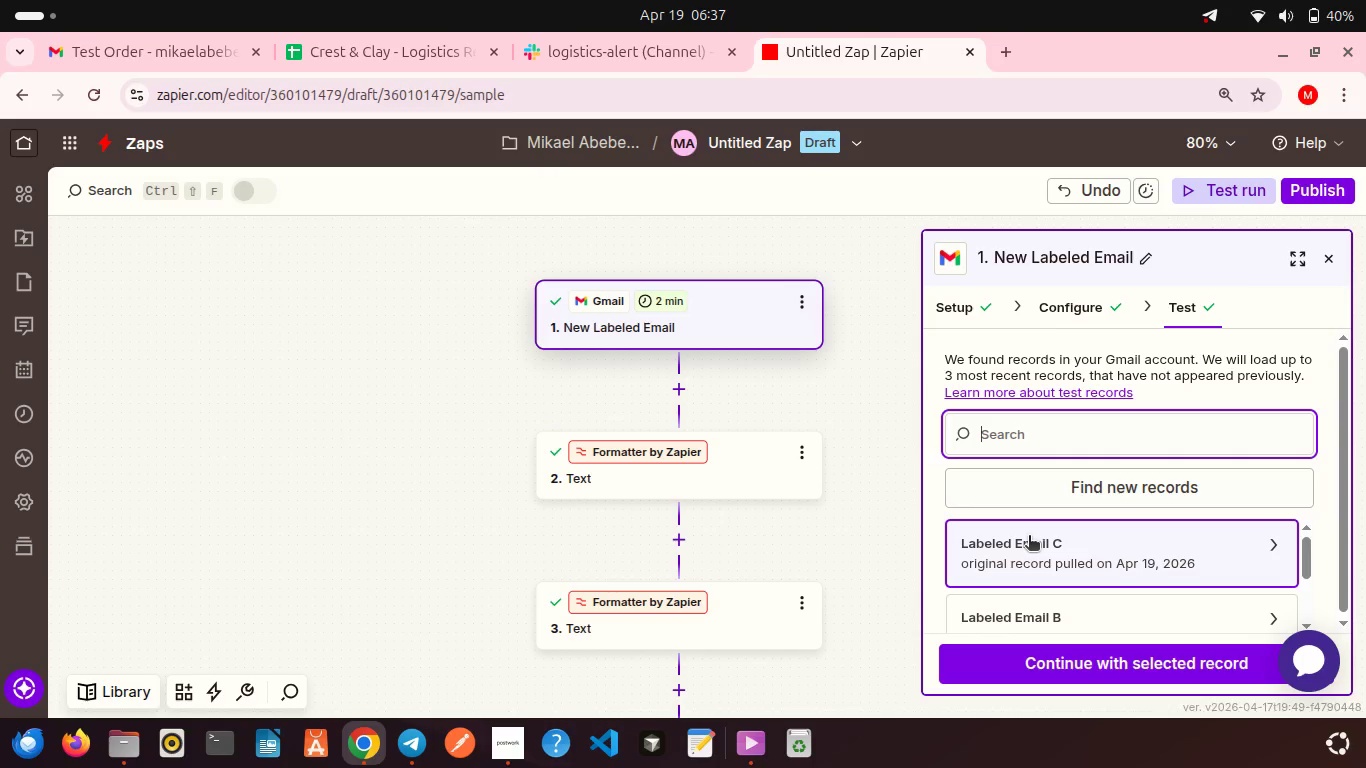 
left_click([175, 65])
 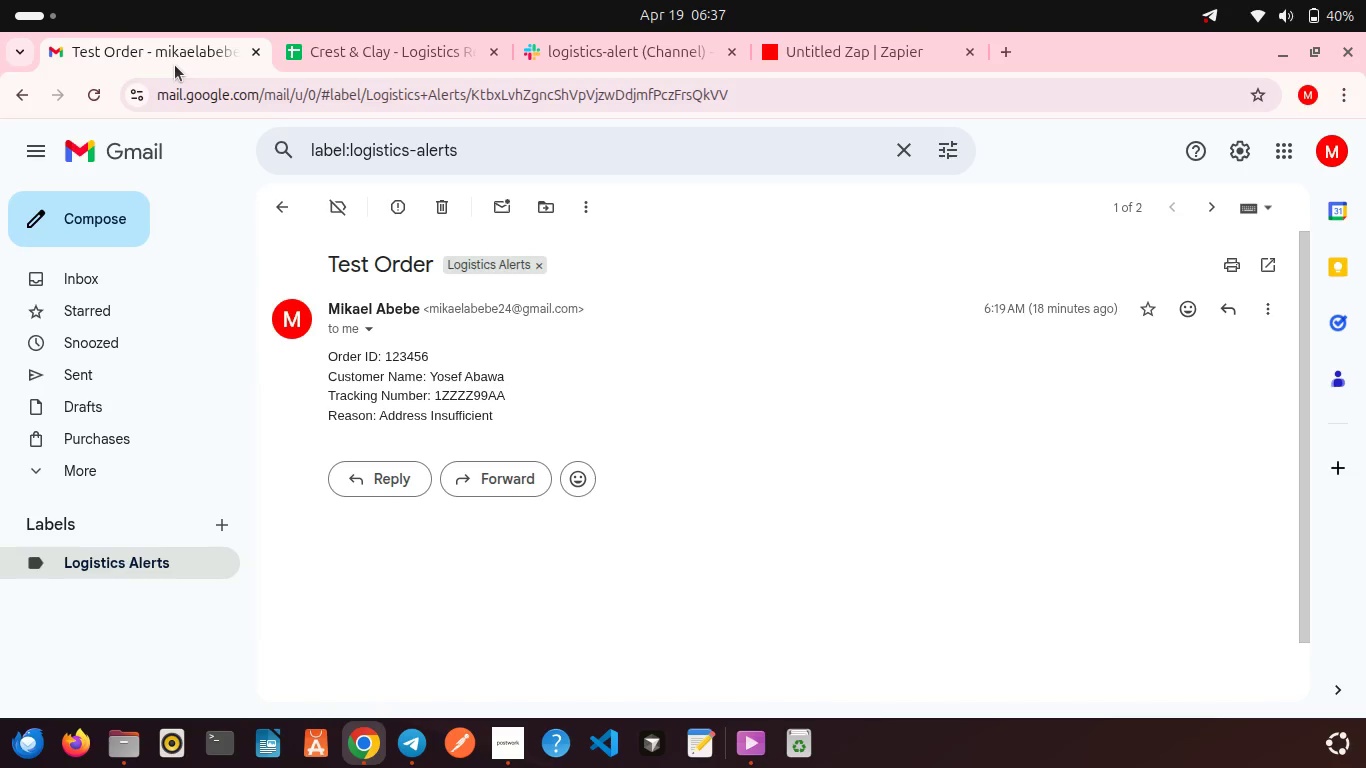 
wait(10.74)
 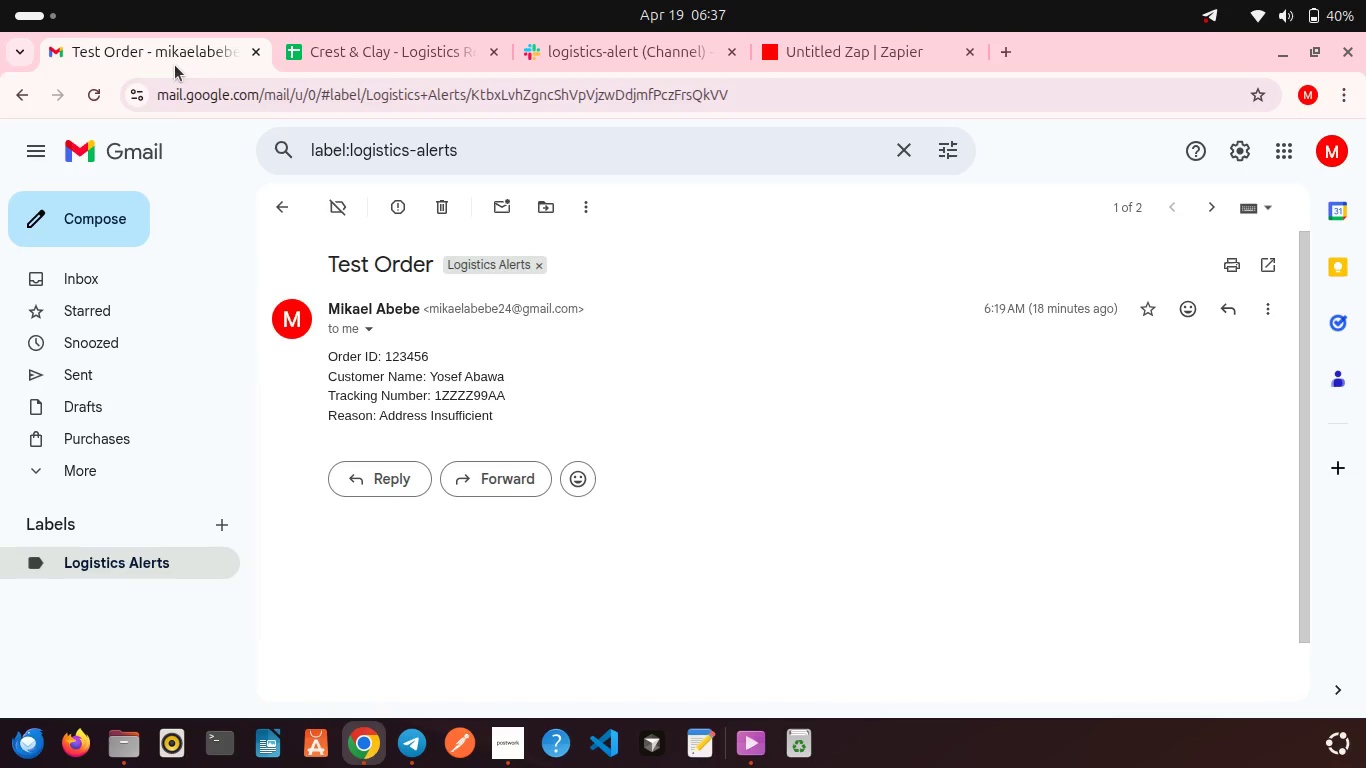 
left_click([284, 213])
 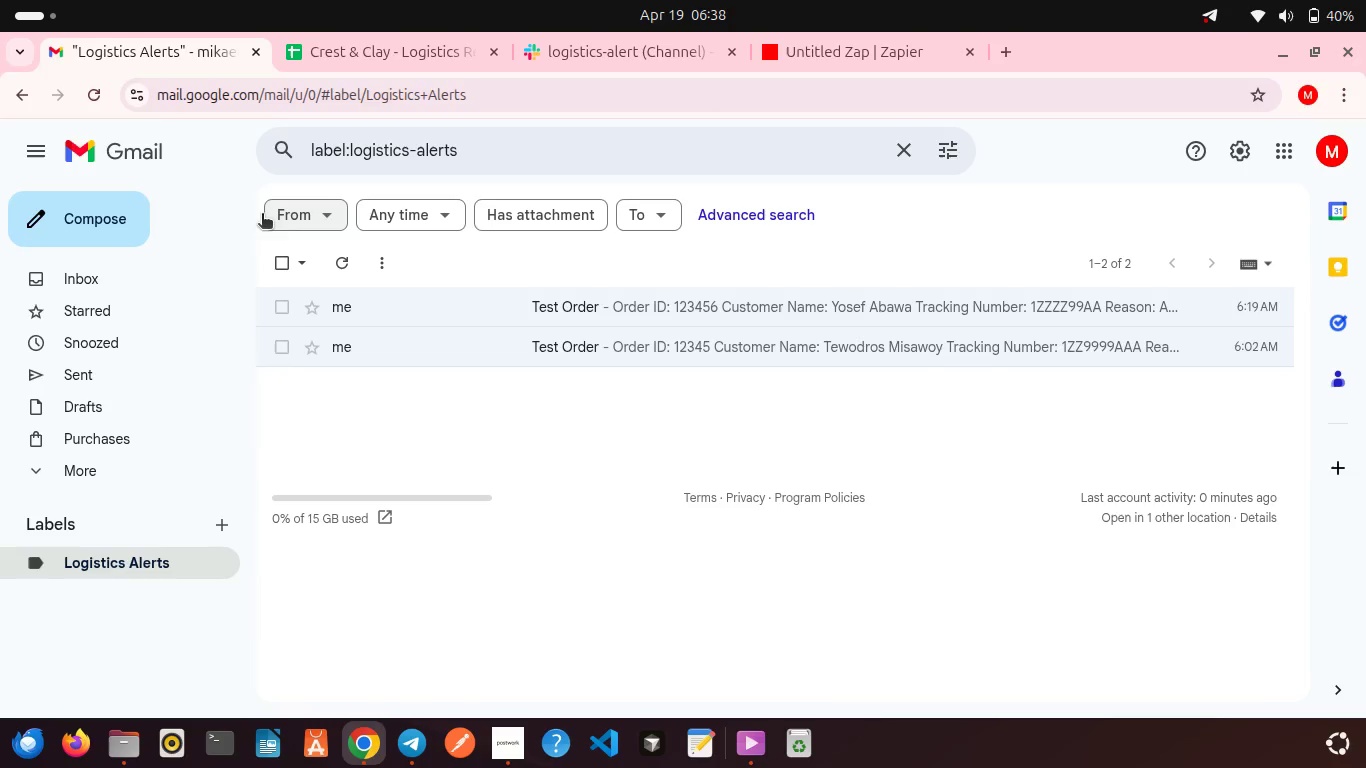 
left_click([110, 211])
 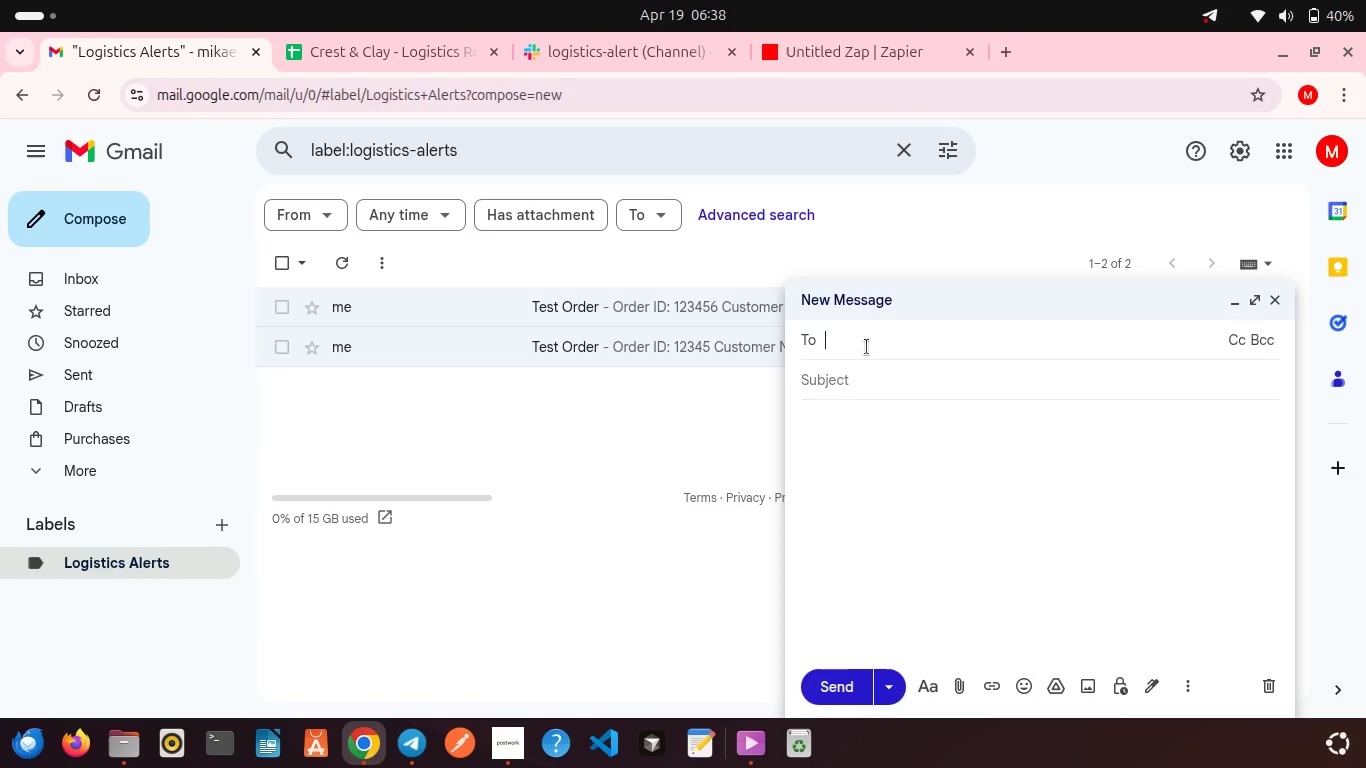 
type(Shipping Exception - Order #40001)
 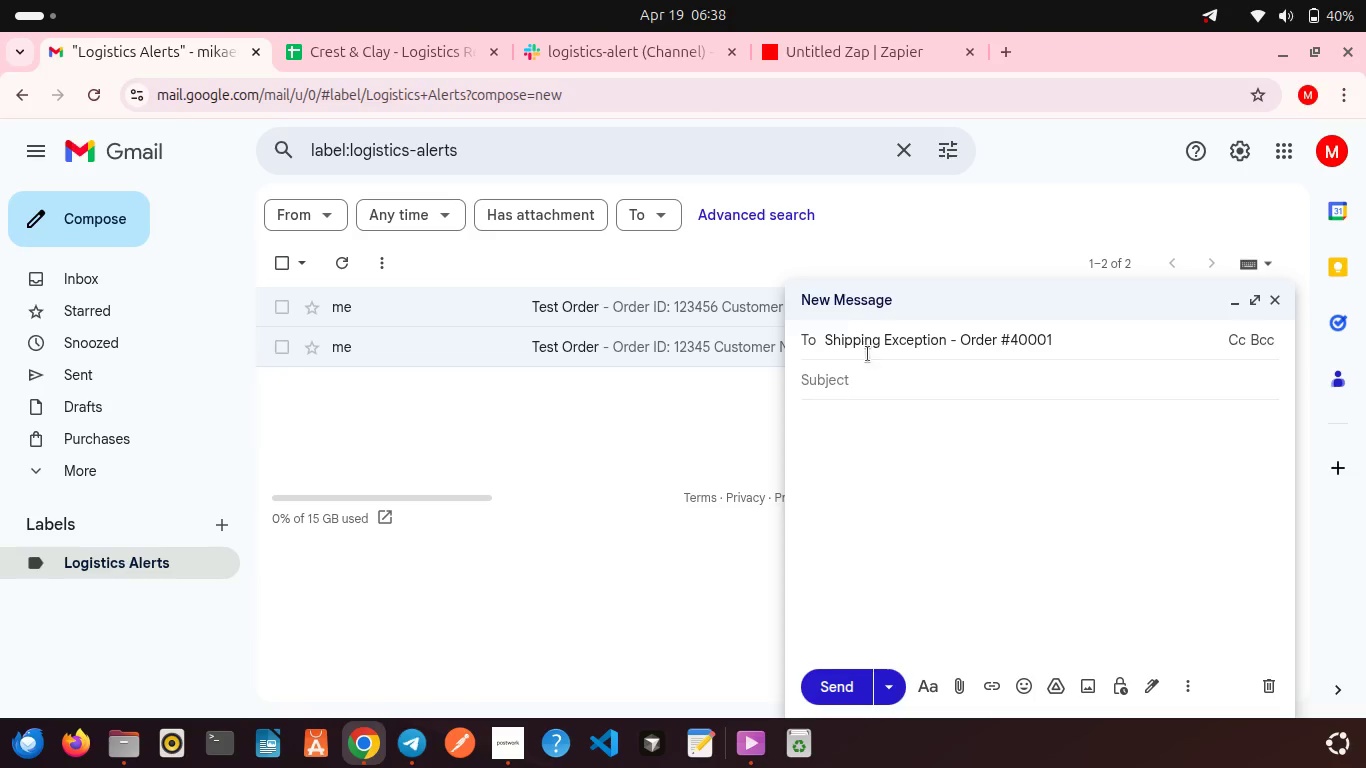 
left_click_drag(start_coordinate=[1073, 345], to_coordinate=[825, 345])
 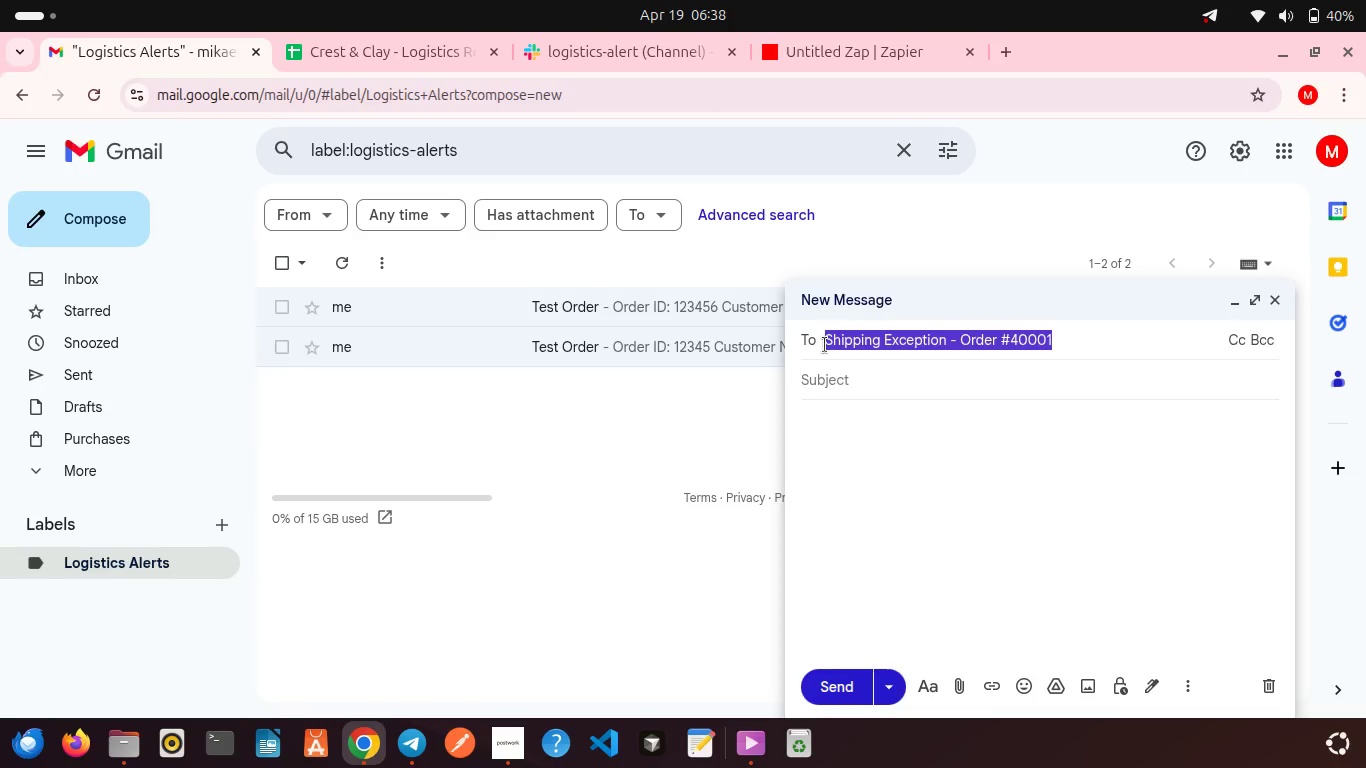 
key(Control+X)
 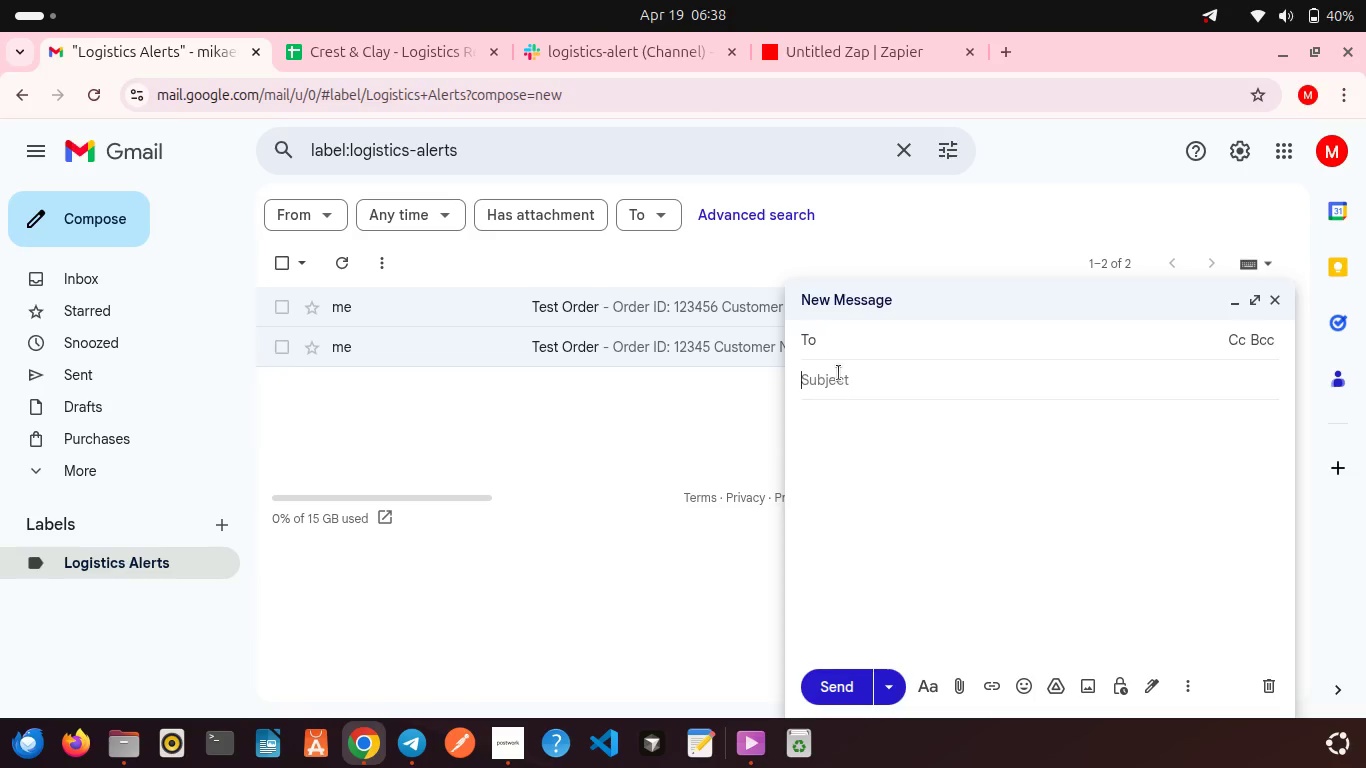 
left_click([839, 373])
 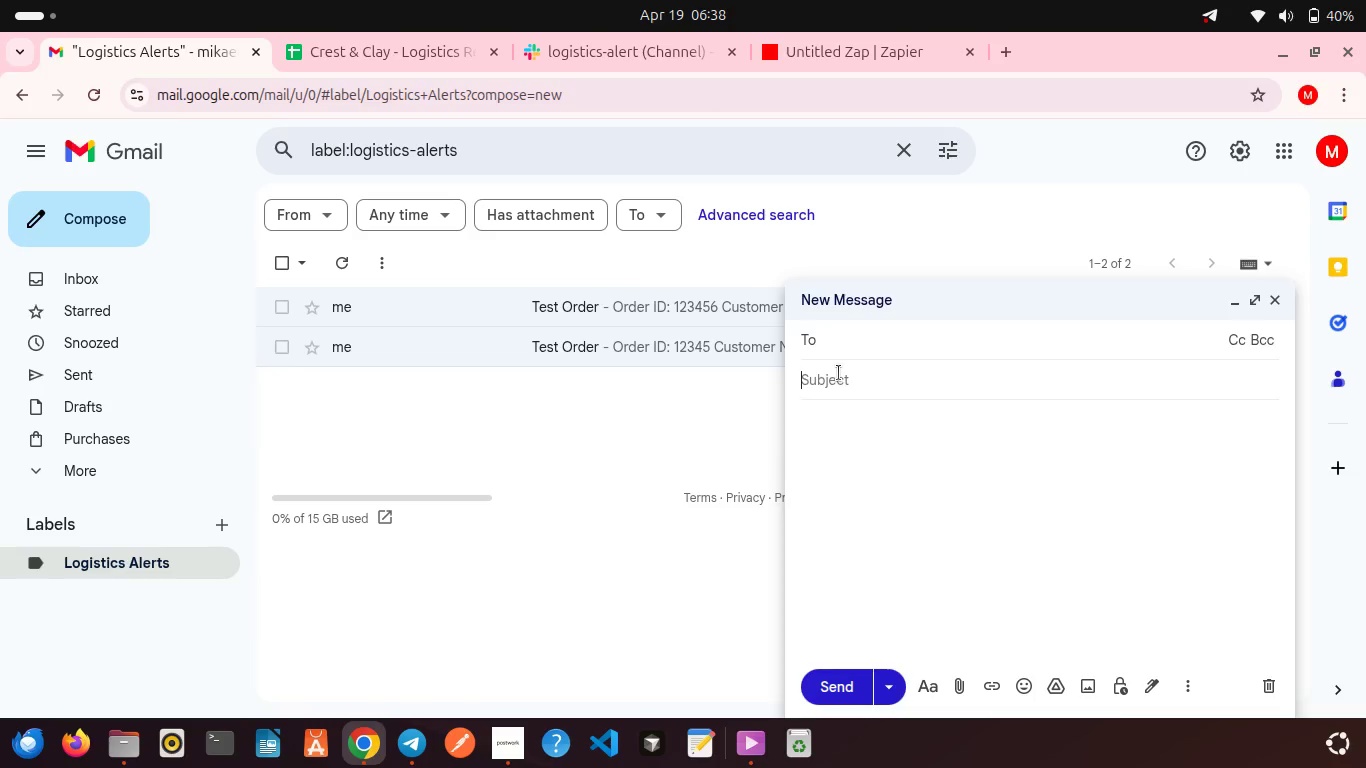 
key(Control+V)
 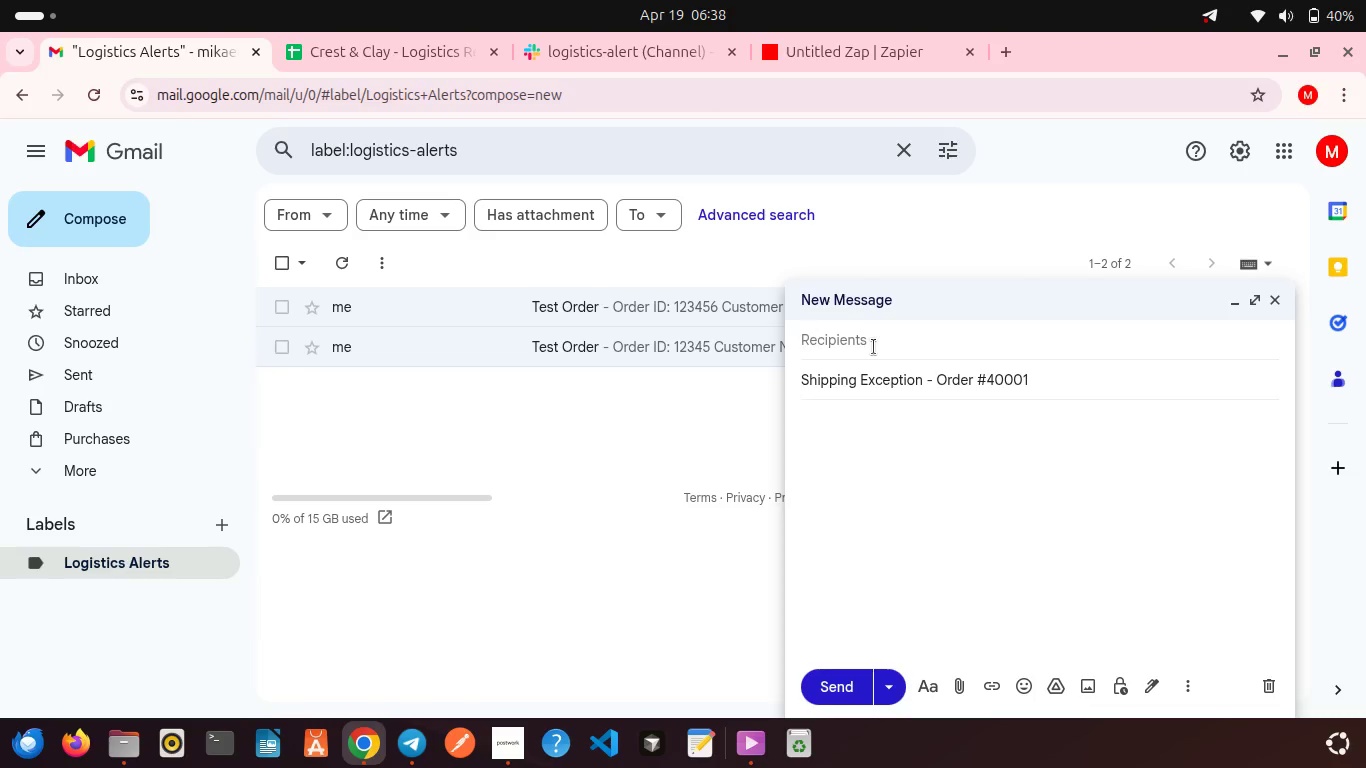 
left_click([874, 347])
 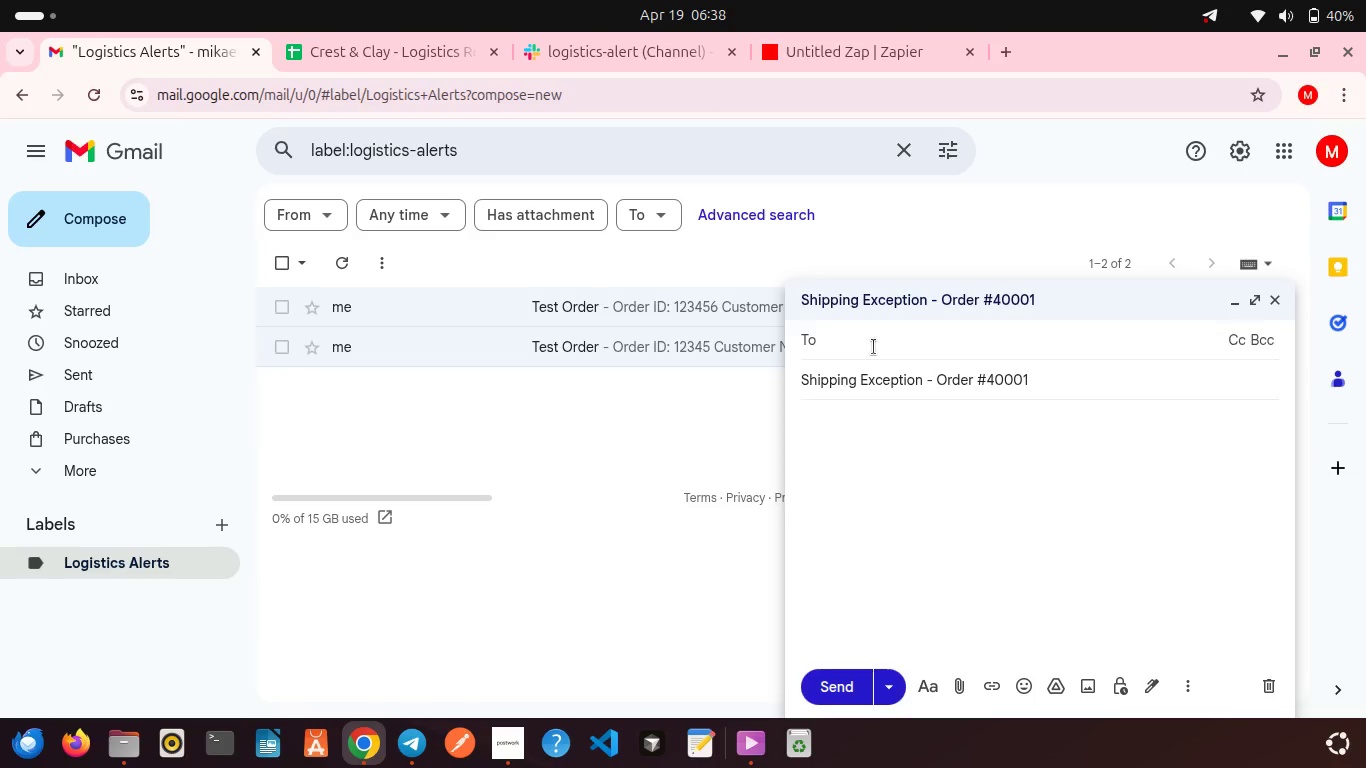 
type(mi)
 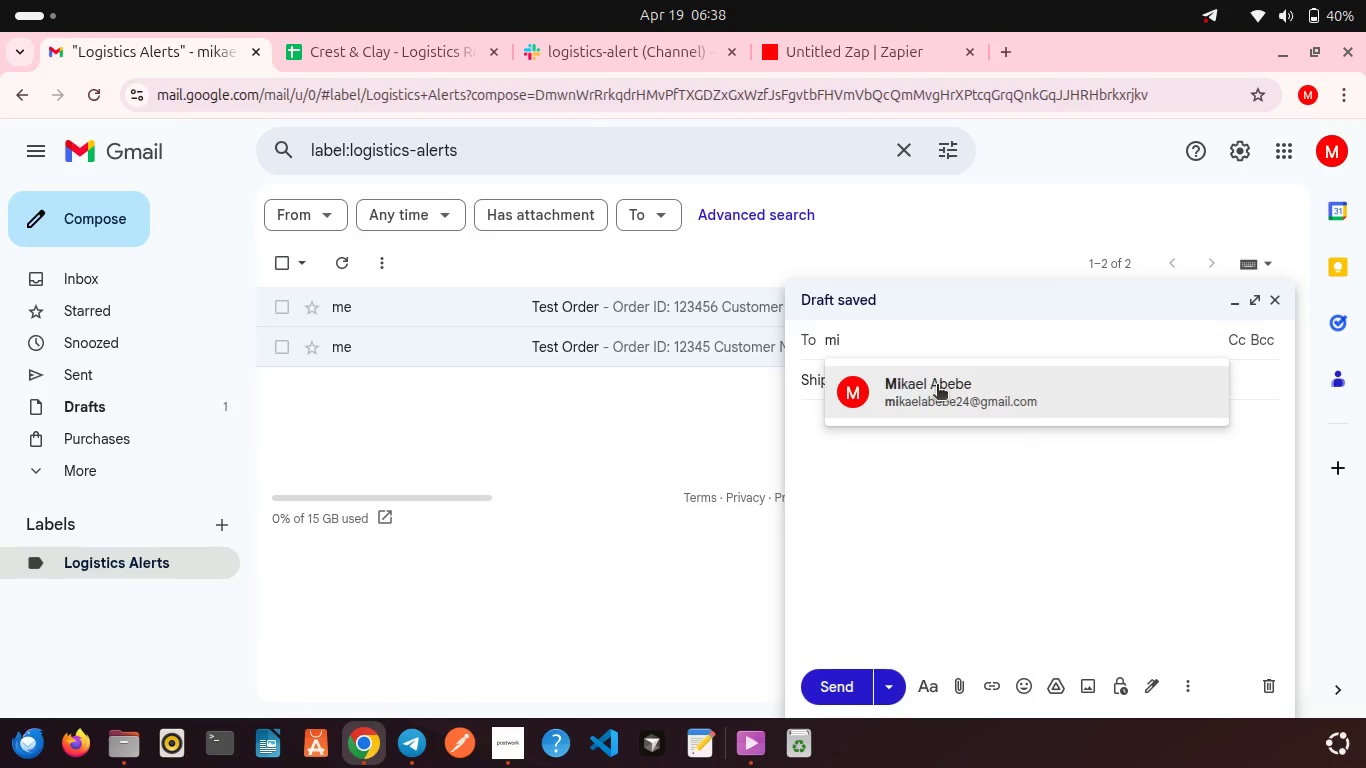 
left_click([937, 386])
 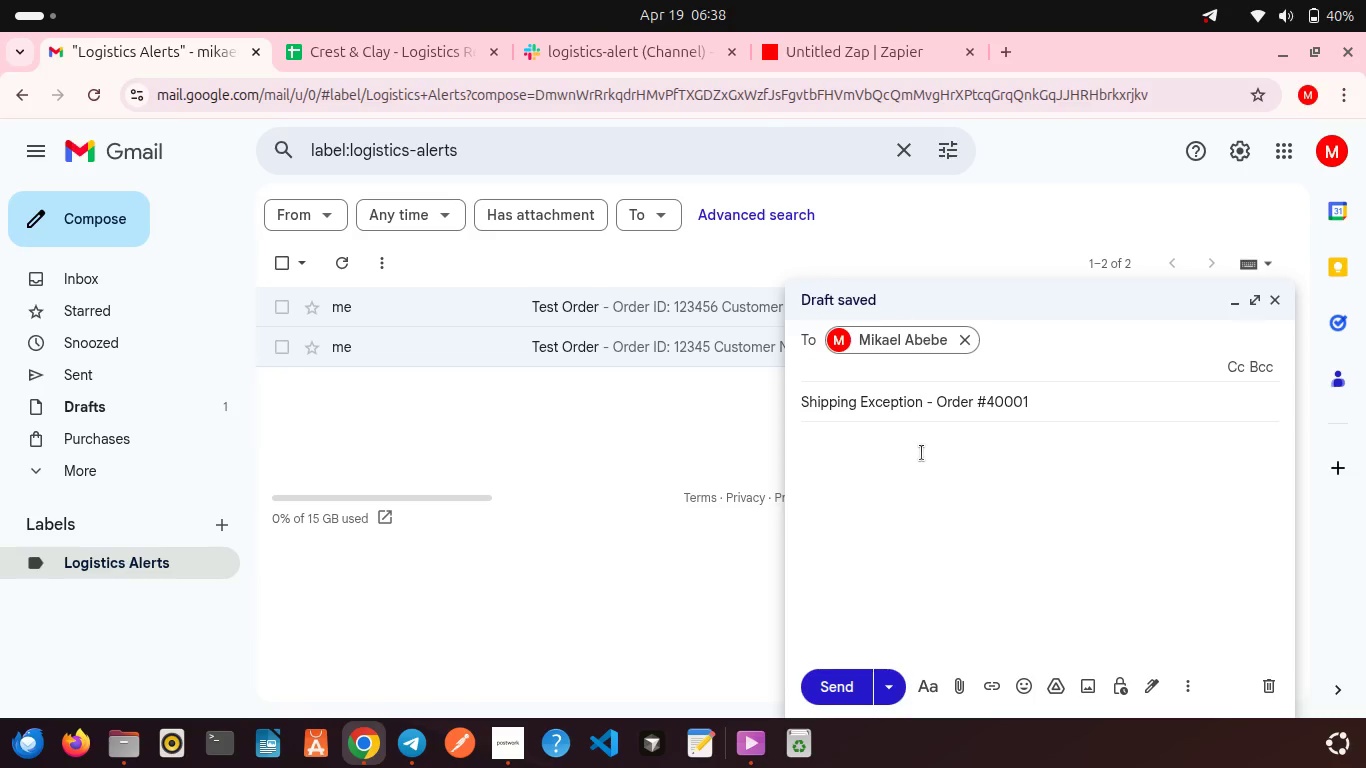 
left_click([922, 453])
 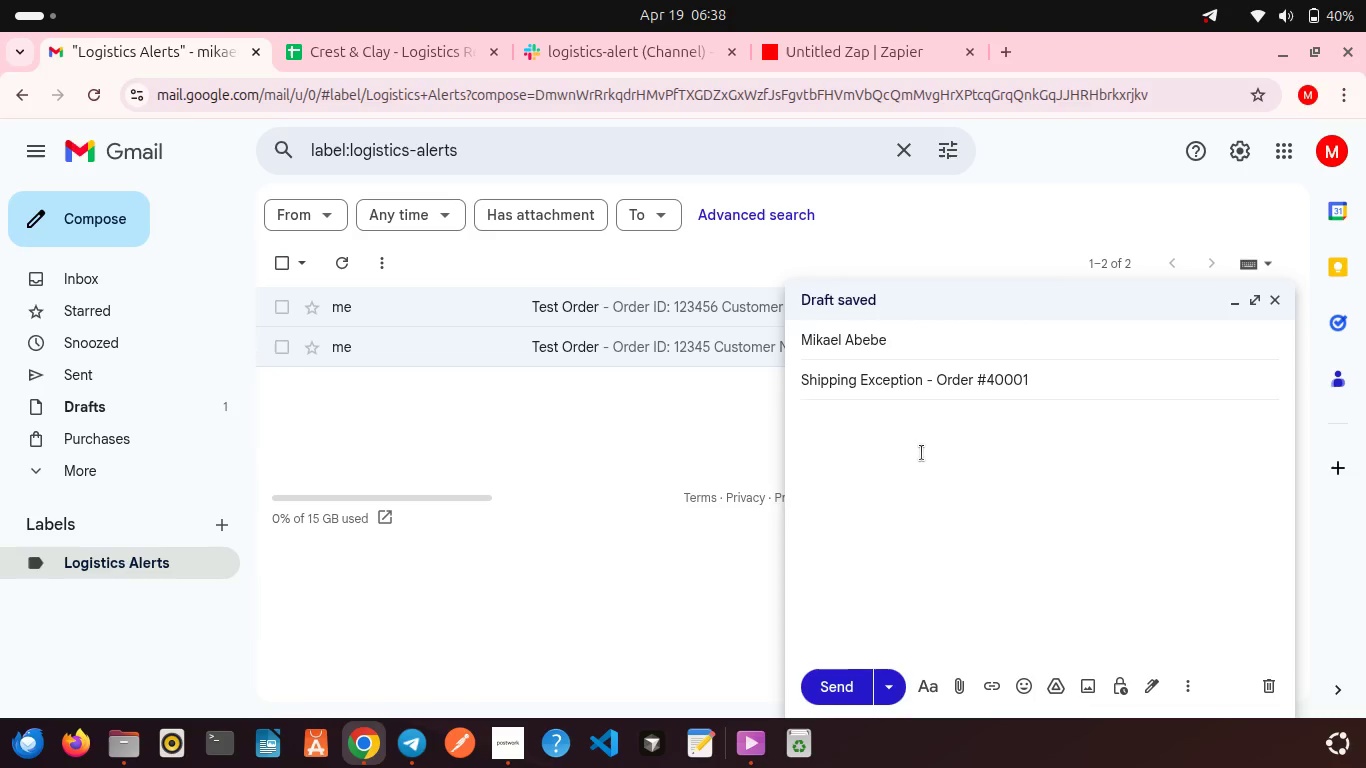 
type(Order: ID: 40001)
 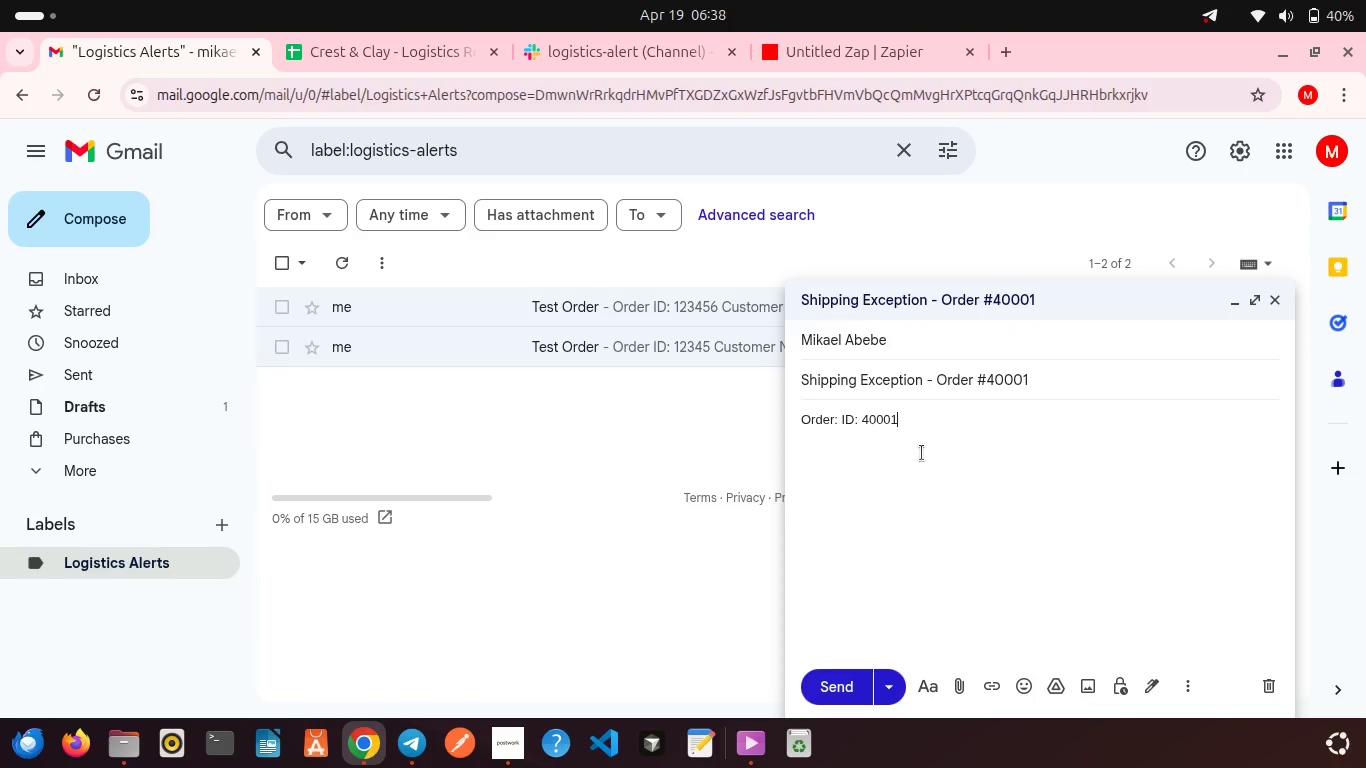 
wait(9.17)
 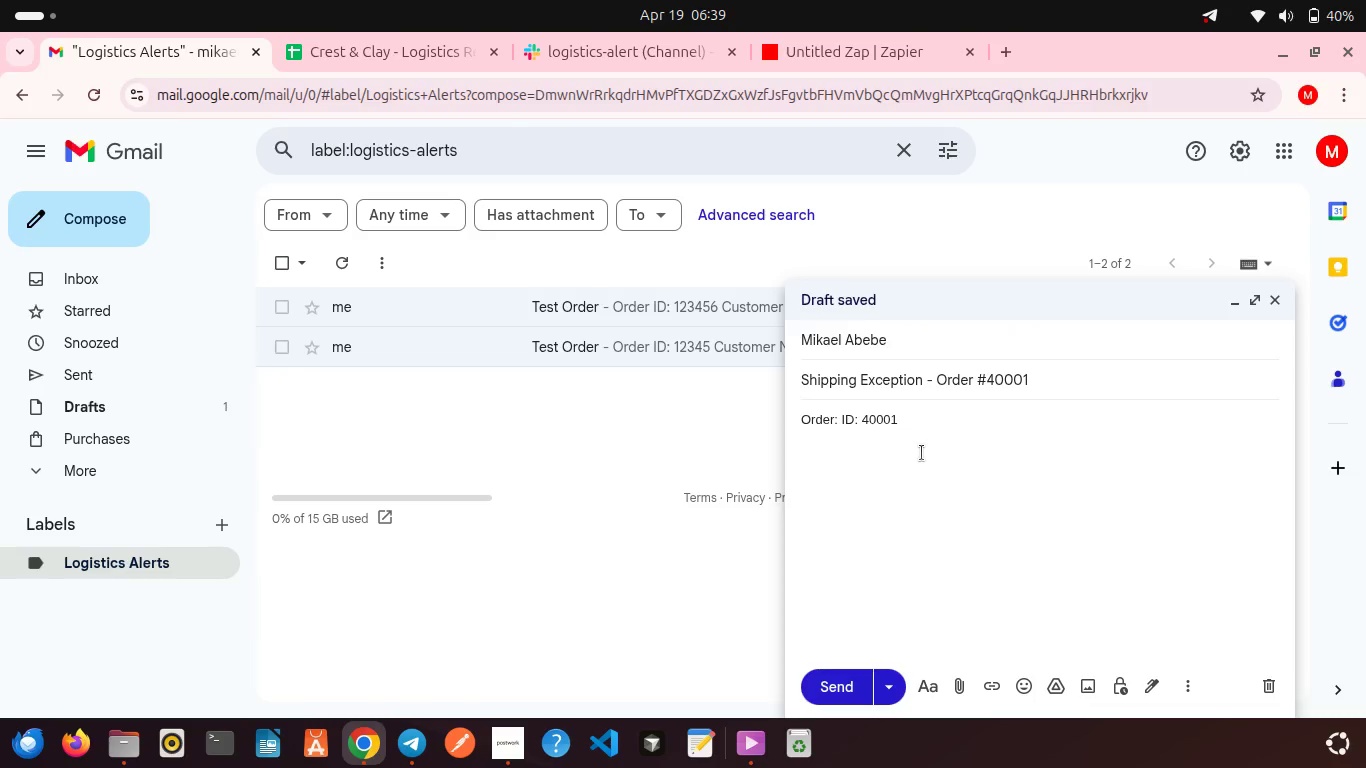 
key(Enter)
 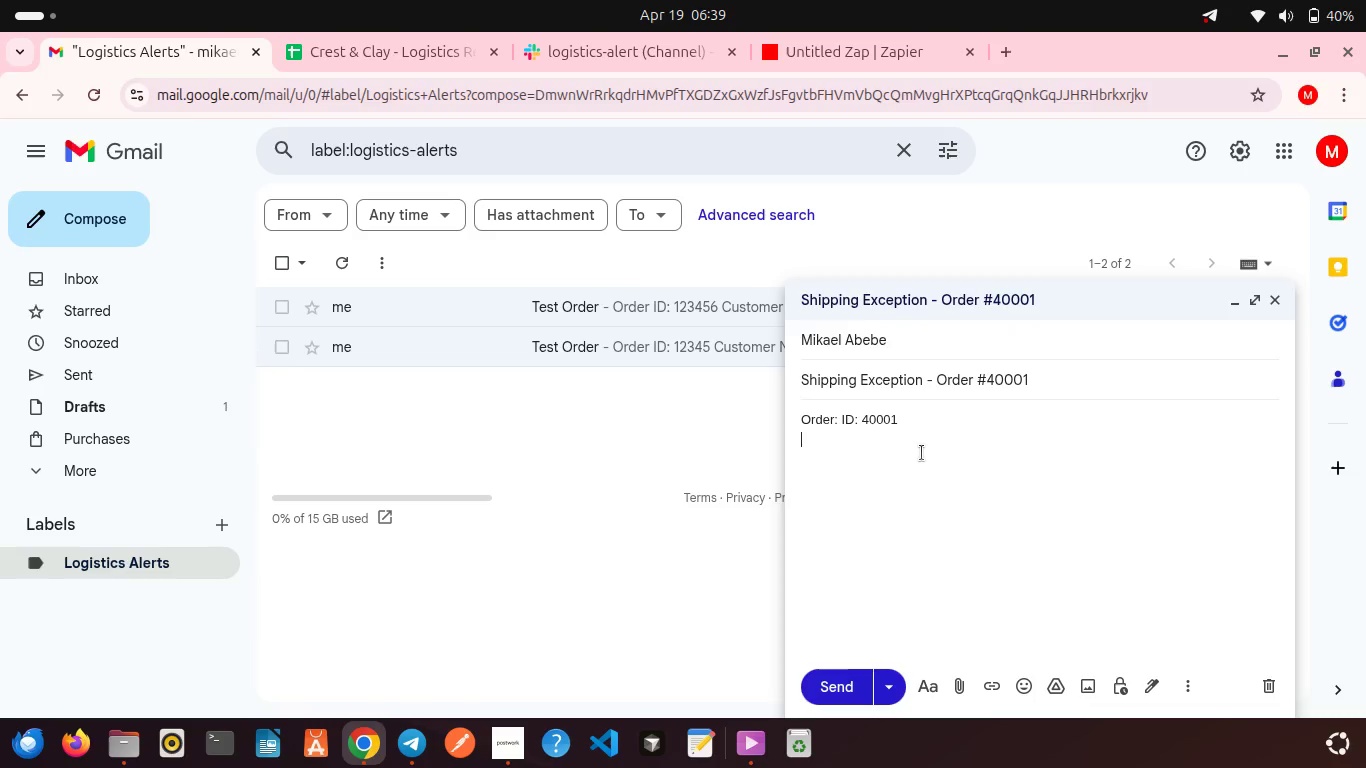 
type(Customer Name: )
 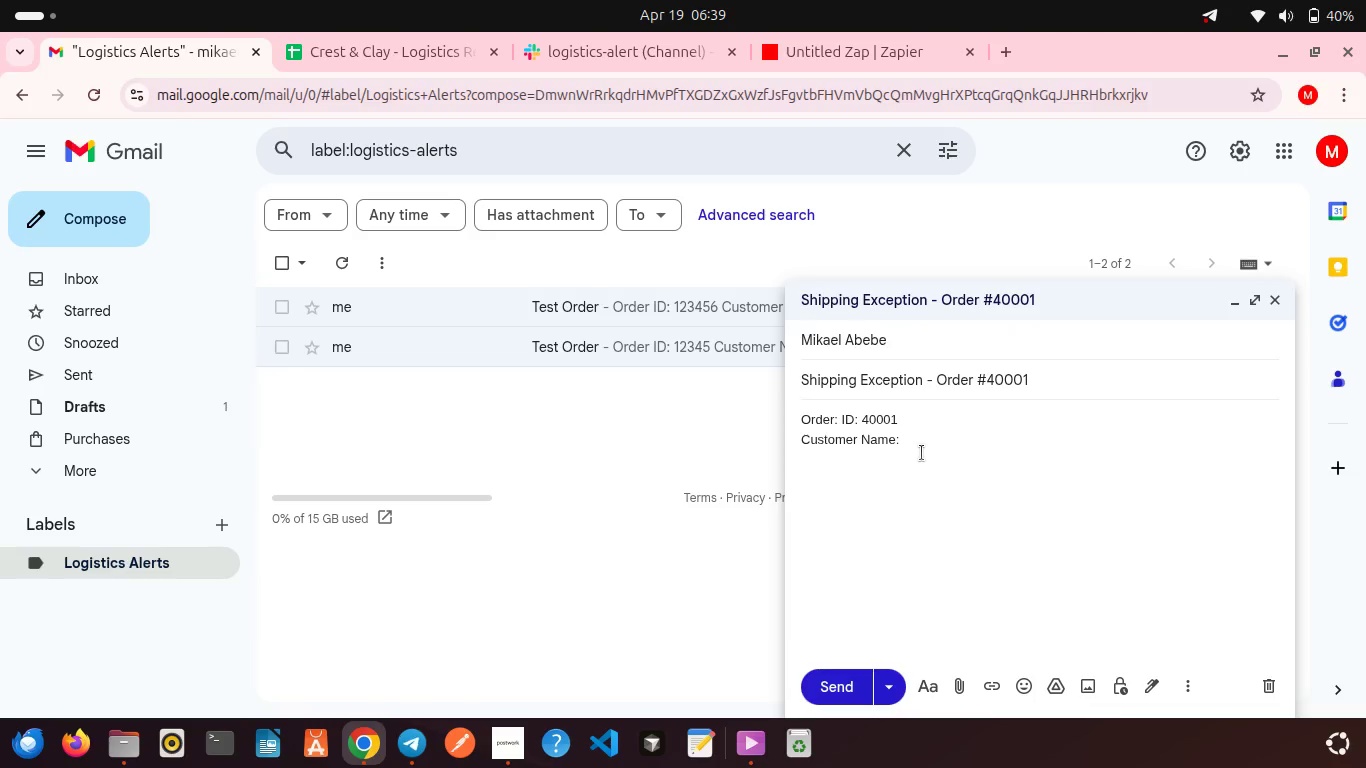 
type(Mikael Abebe)
 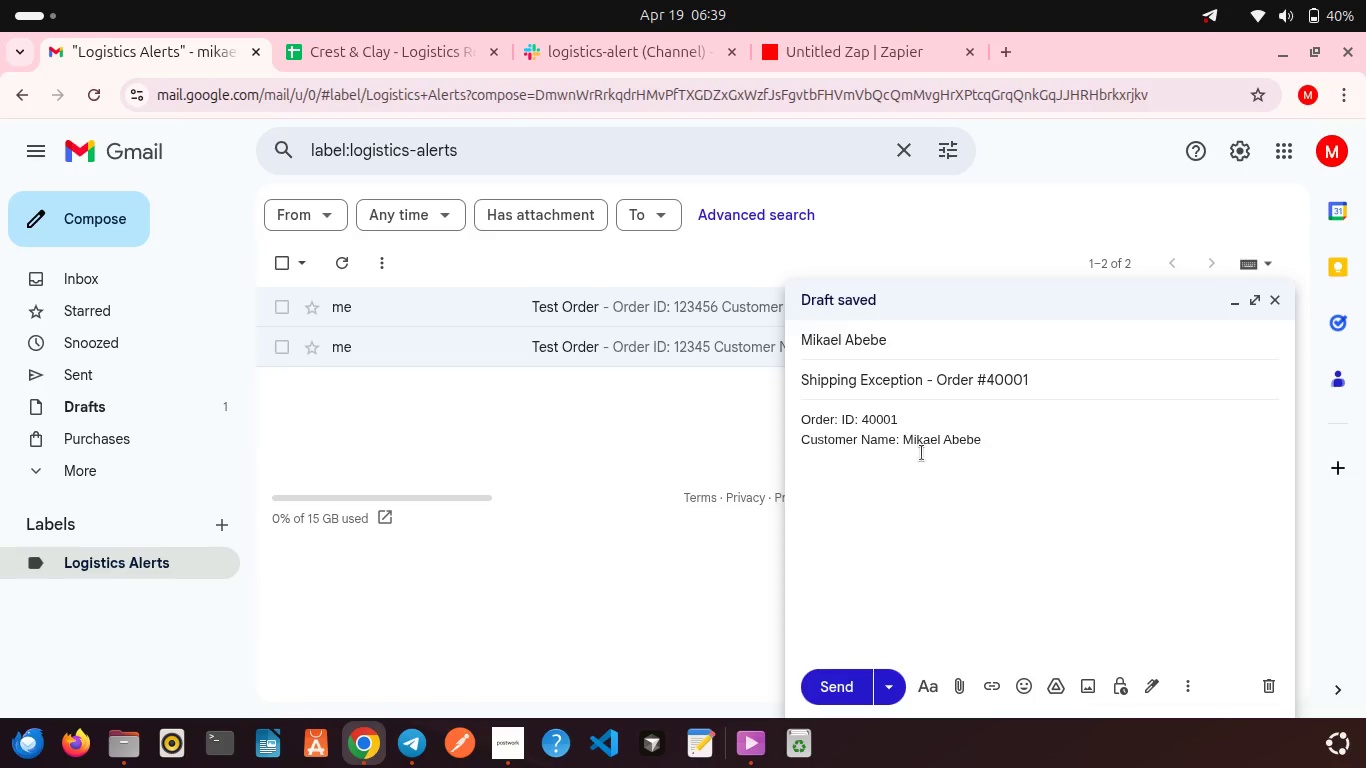 
key(Enter)
 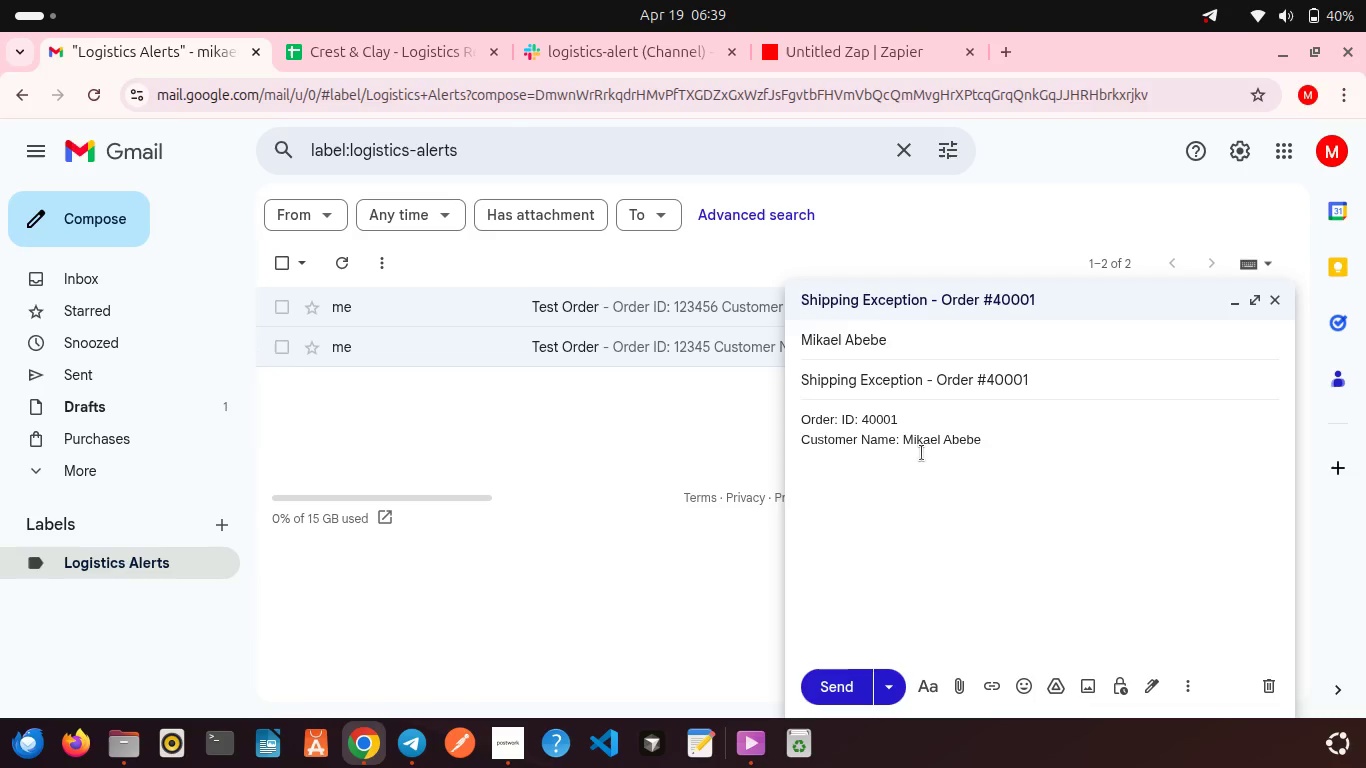 
type(Tracking Number: Zx)
key(Backspace)
type(Xq)
key(Backspace)
type(1234456)
 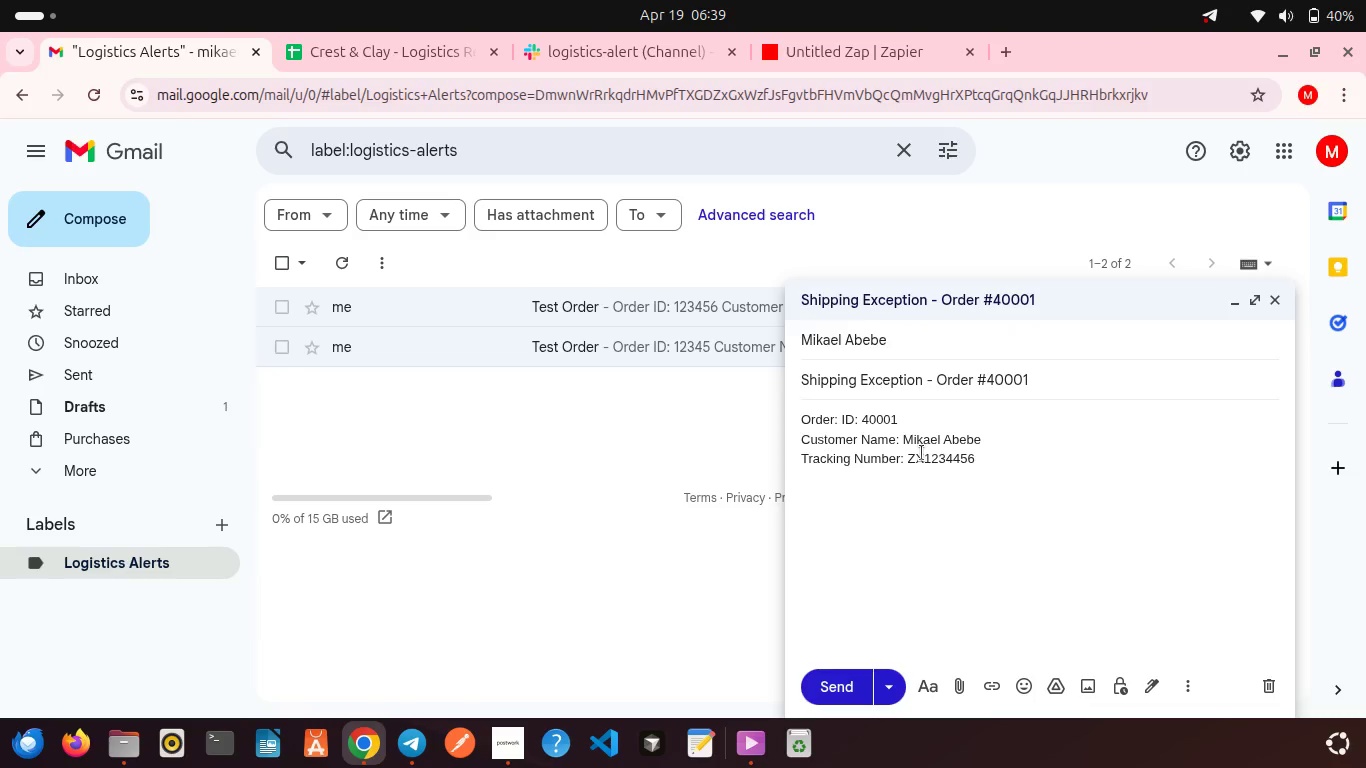 
key(Enter)
 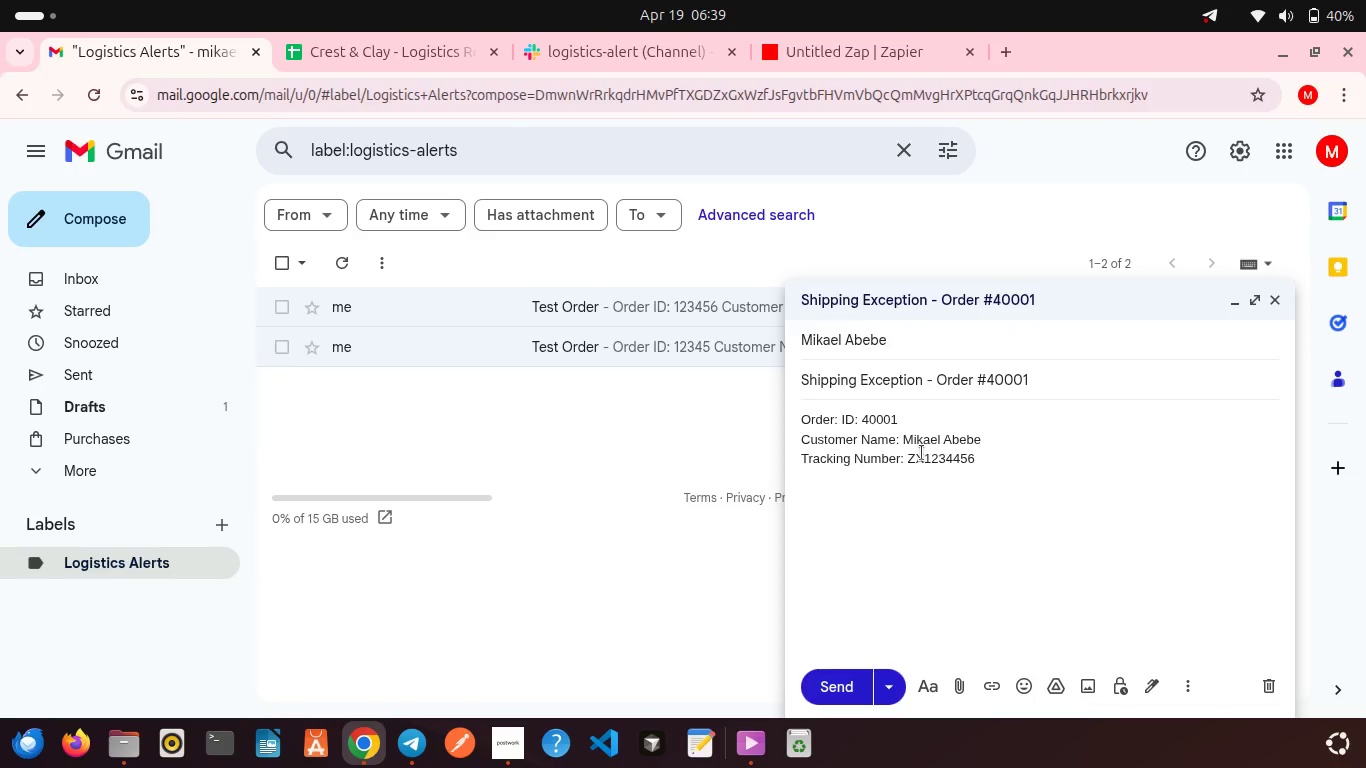 
type(Reason: Address Insufficient)
 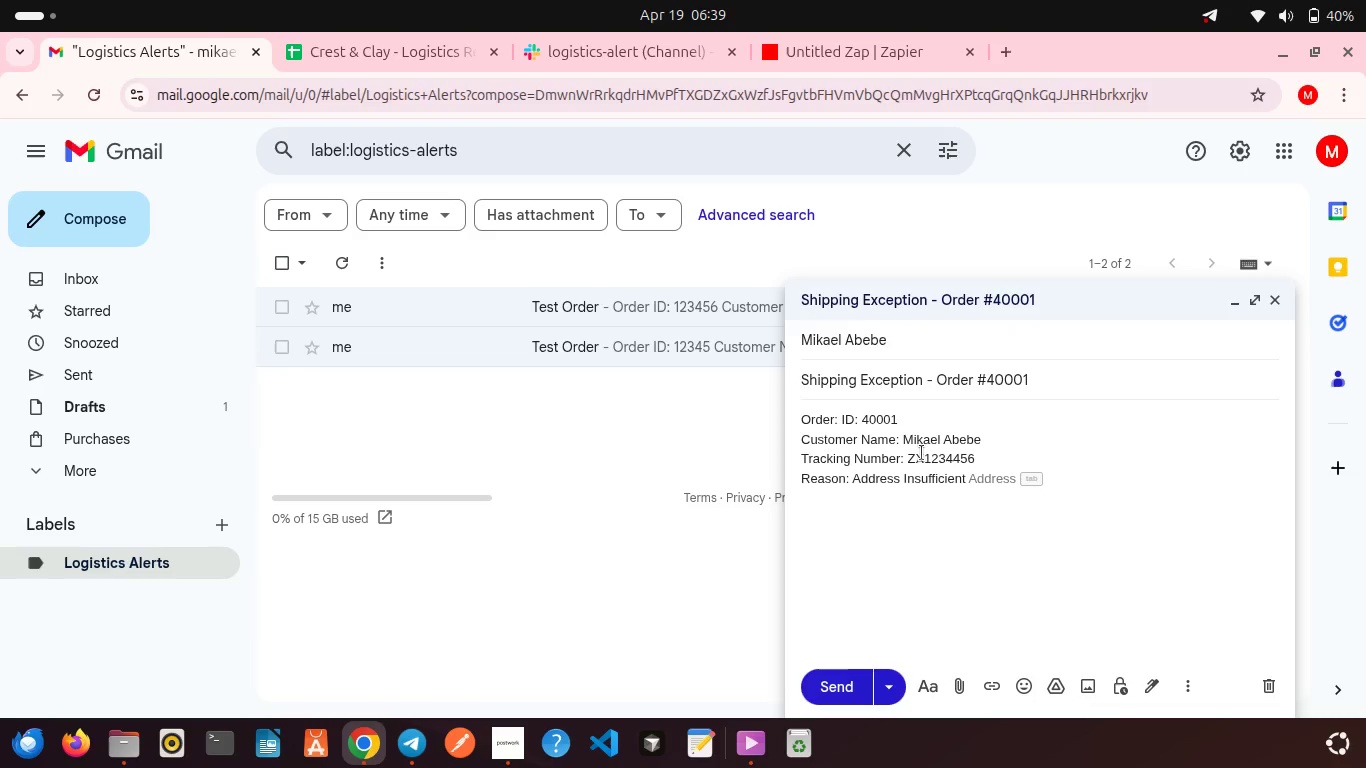 
left_click([899, 519])
 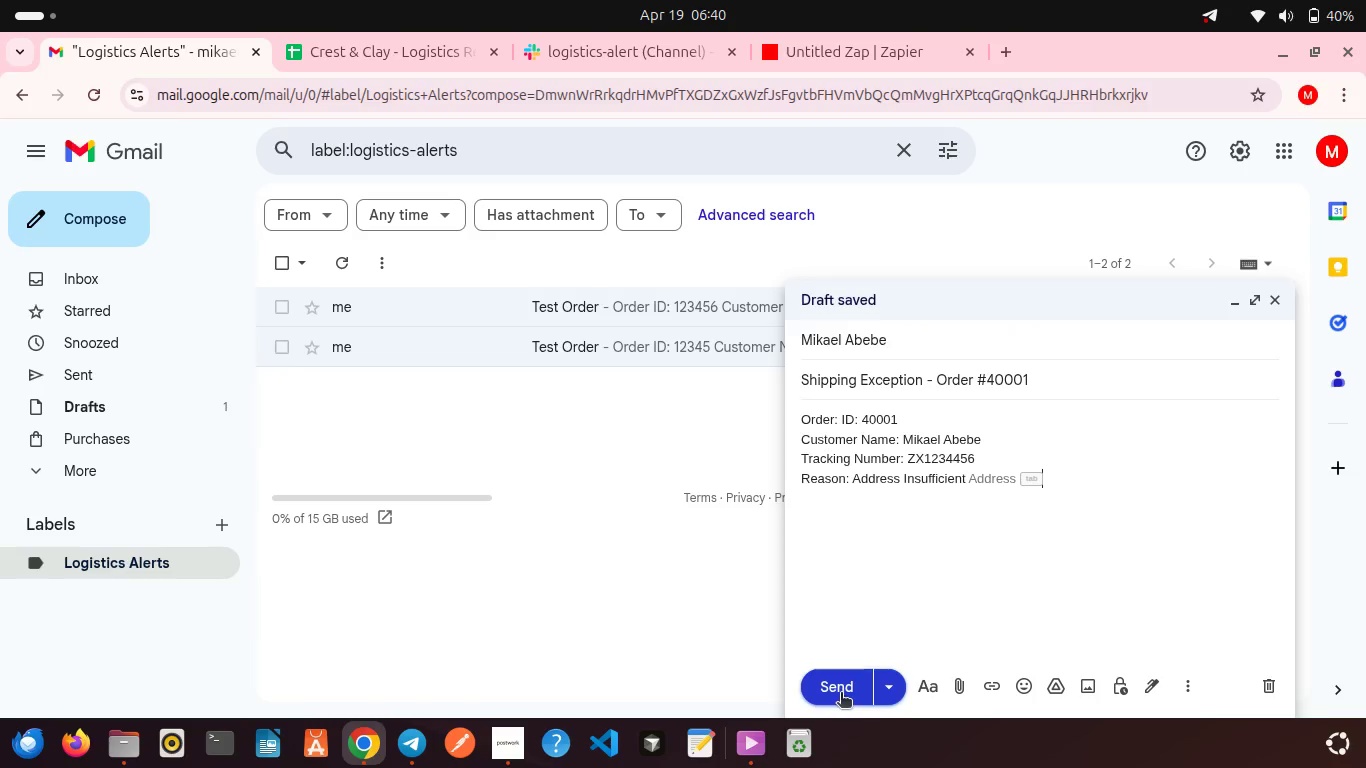 
left_click([840, 691])
 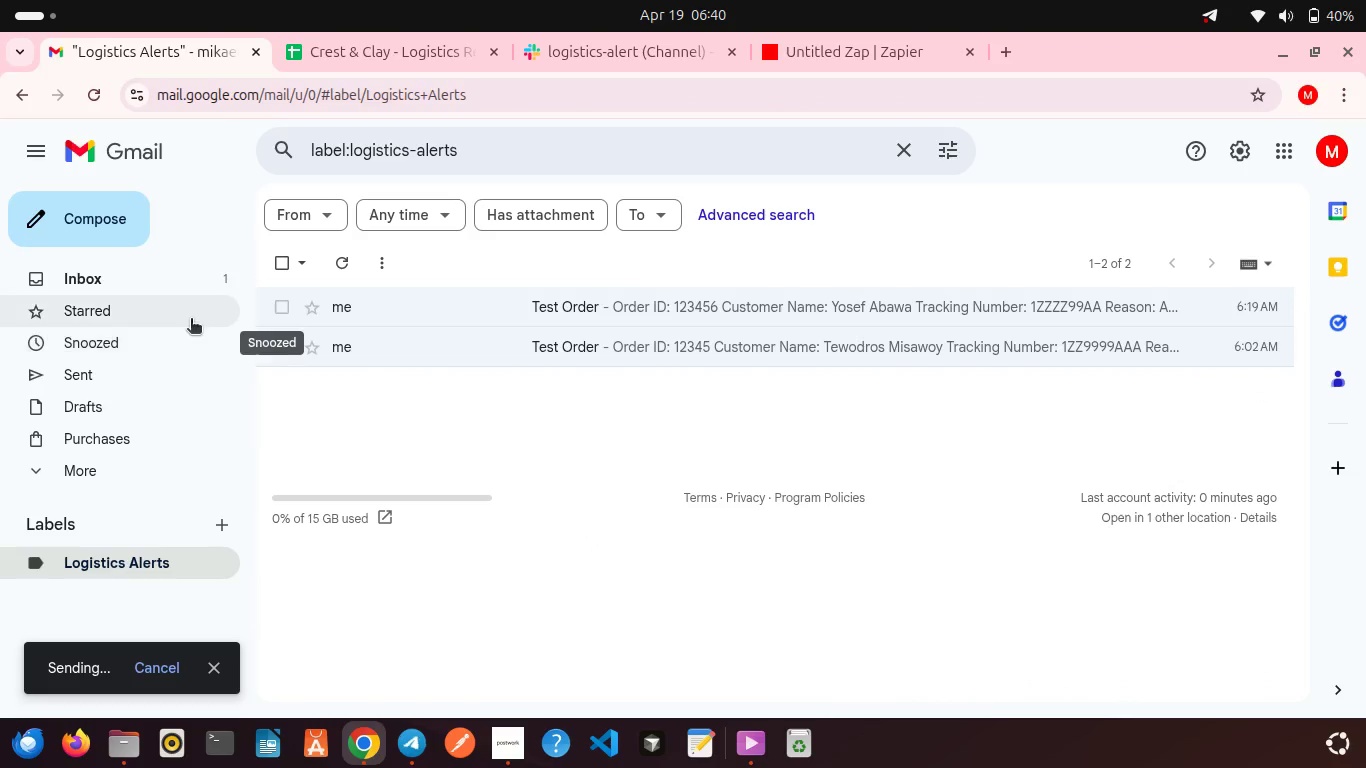 
left_click([138, 281])
 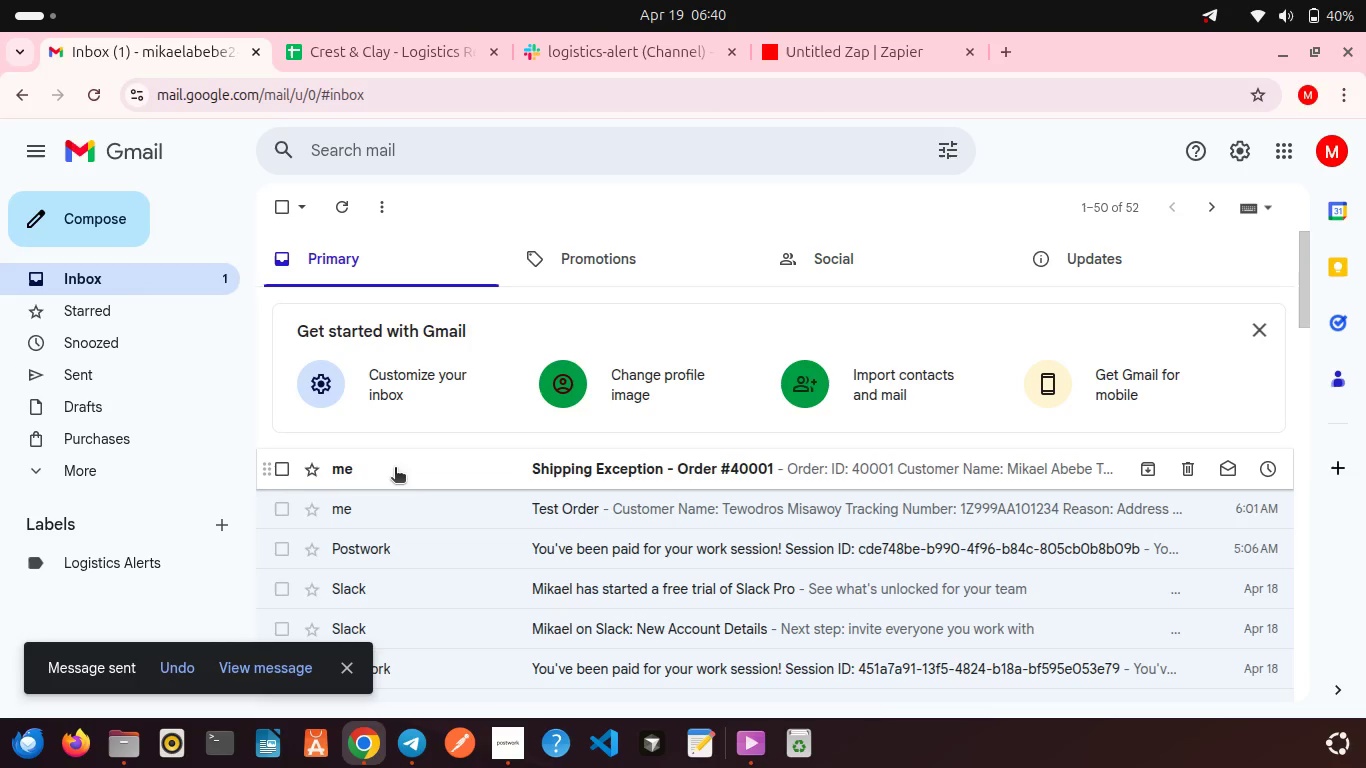 
left_click([391, 468])
 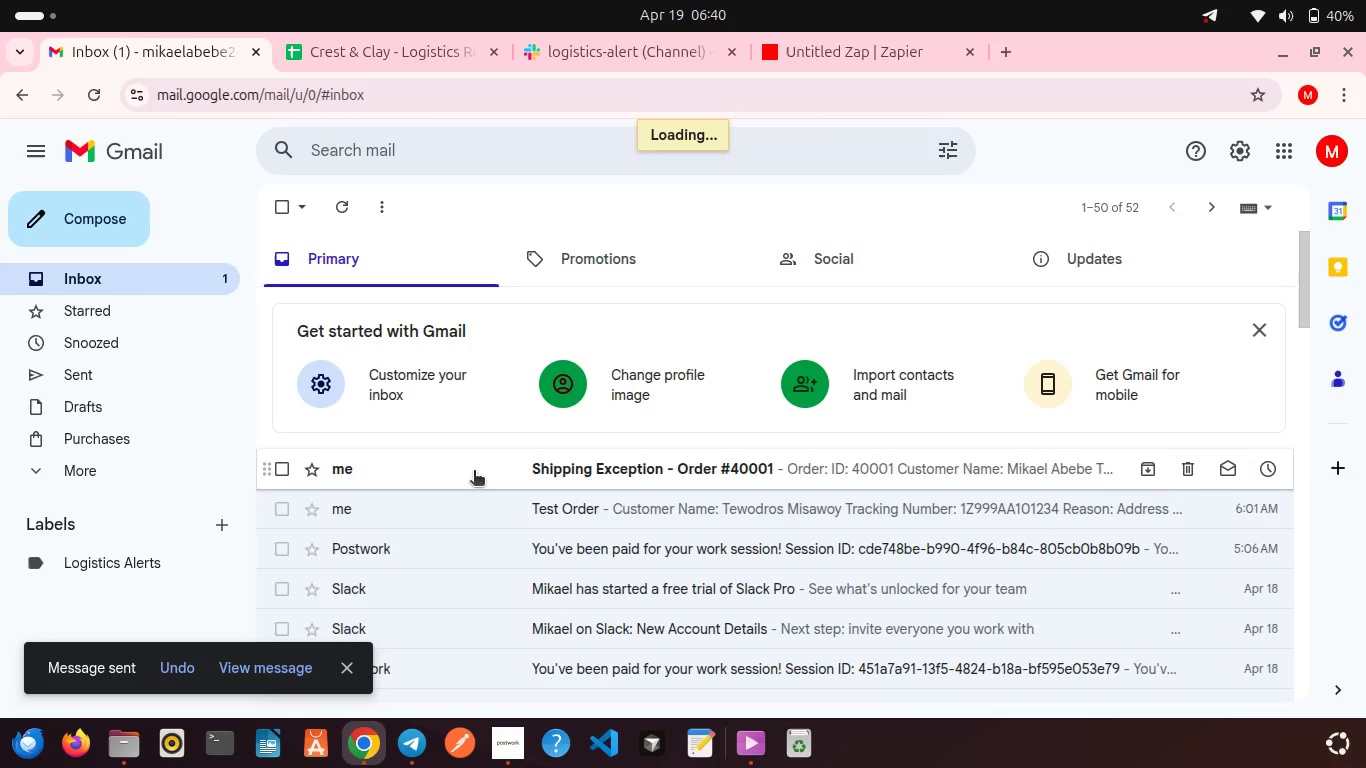 
left_click([474, 472])
 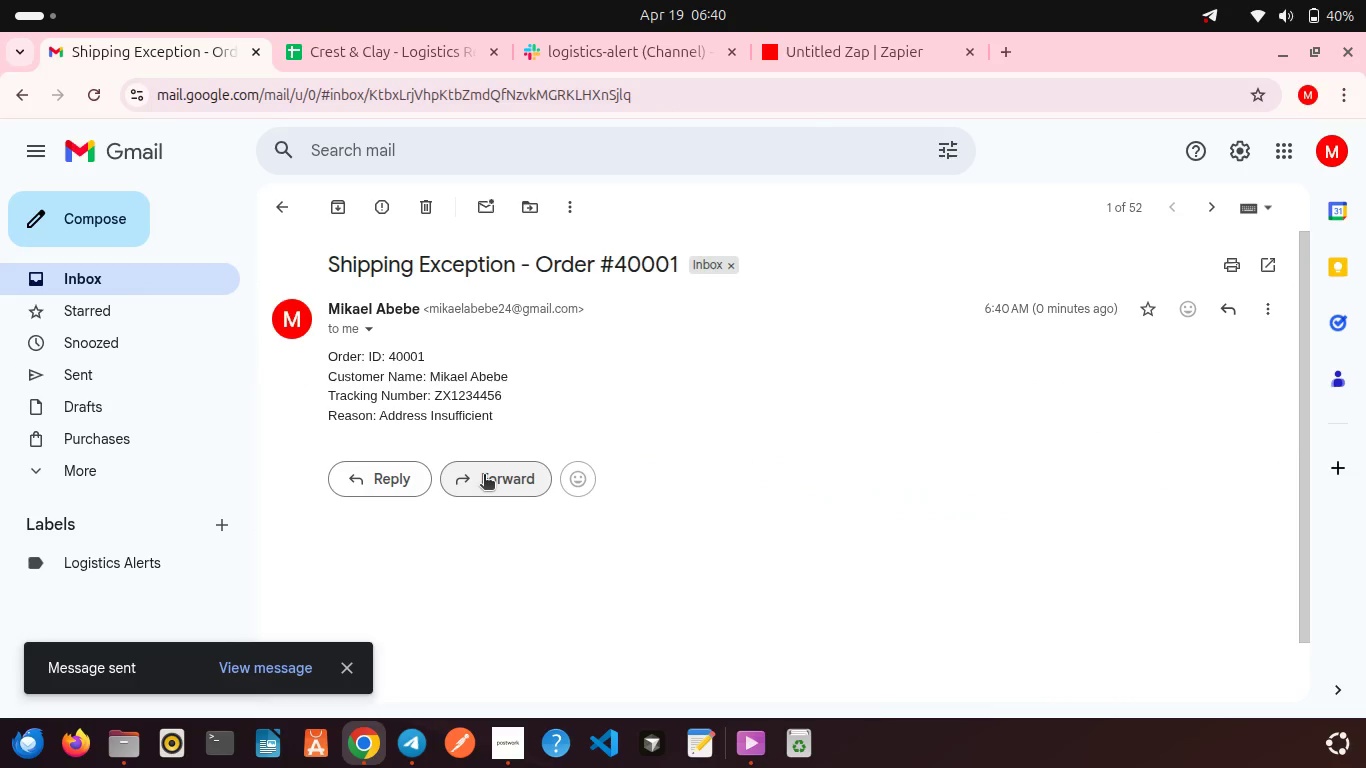 
wait(8.12)
 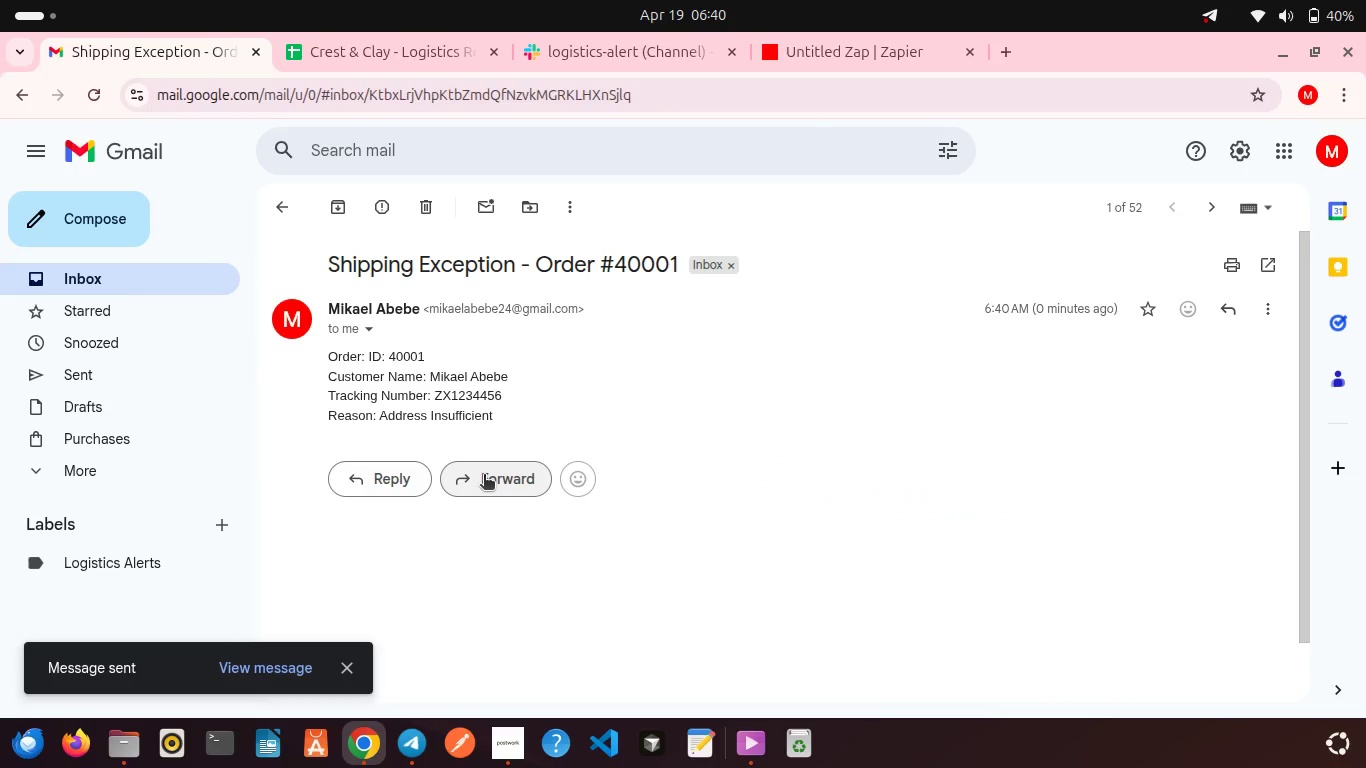 
left_click([568, 205])
 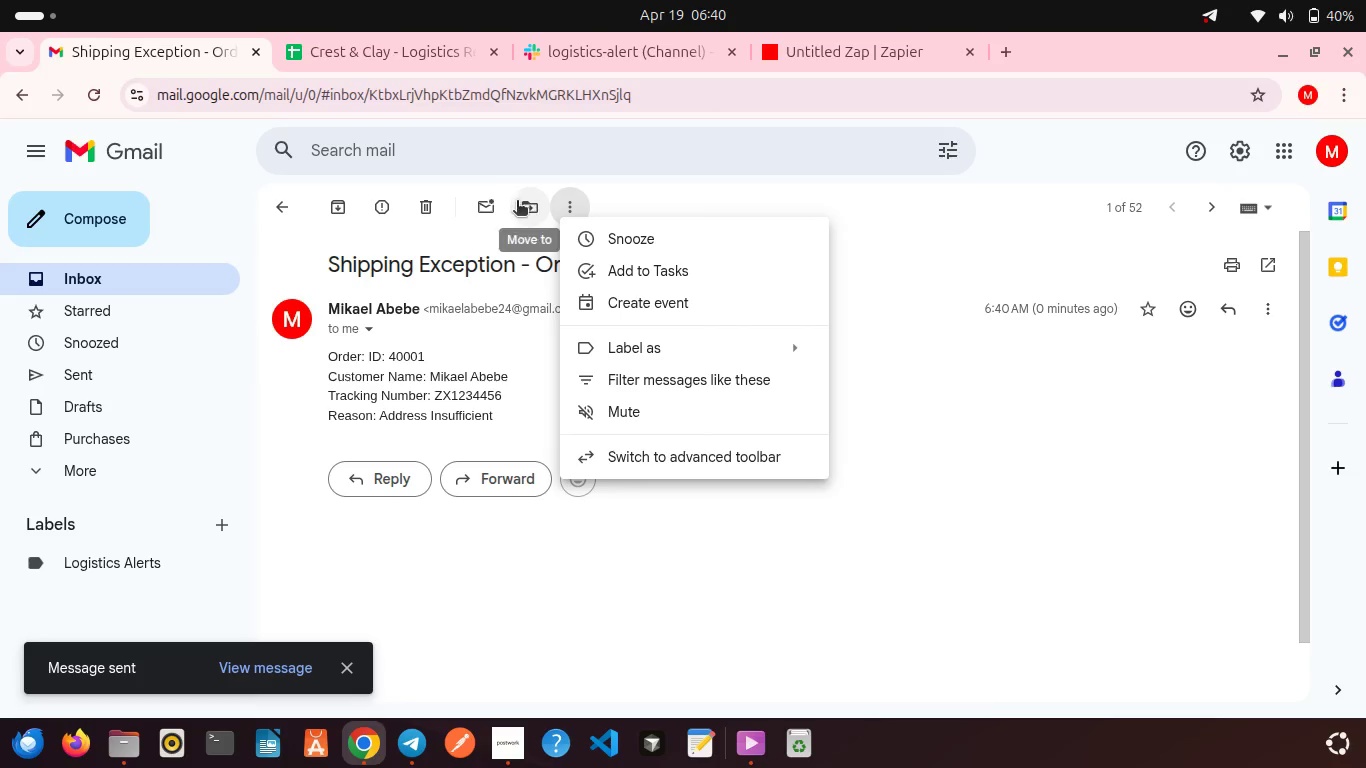 
left_click([522, 205])
 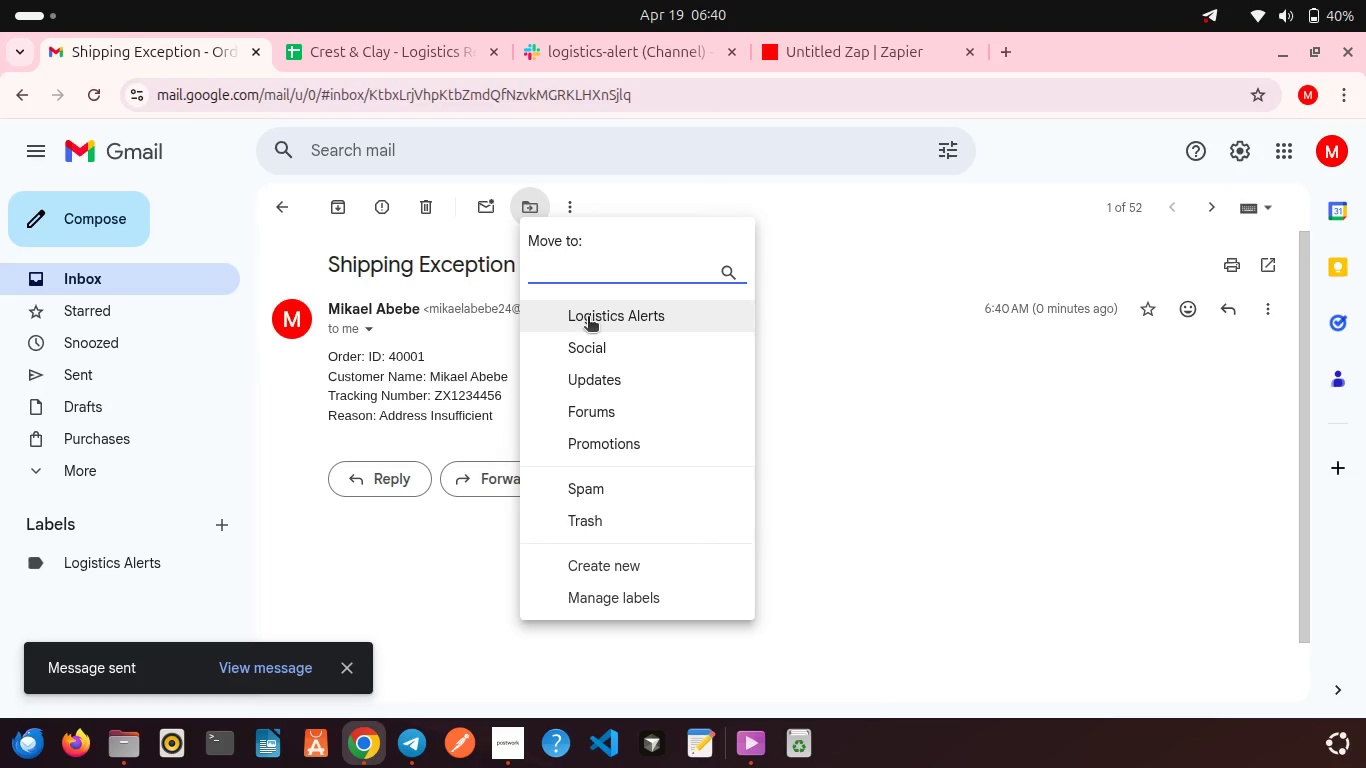 
left_click([588, 318])
 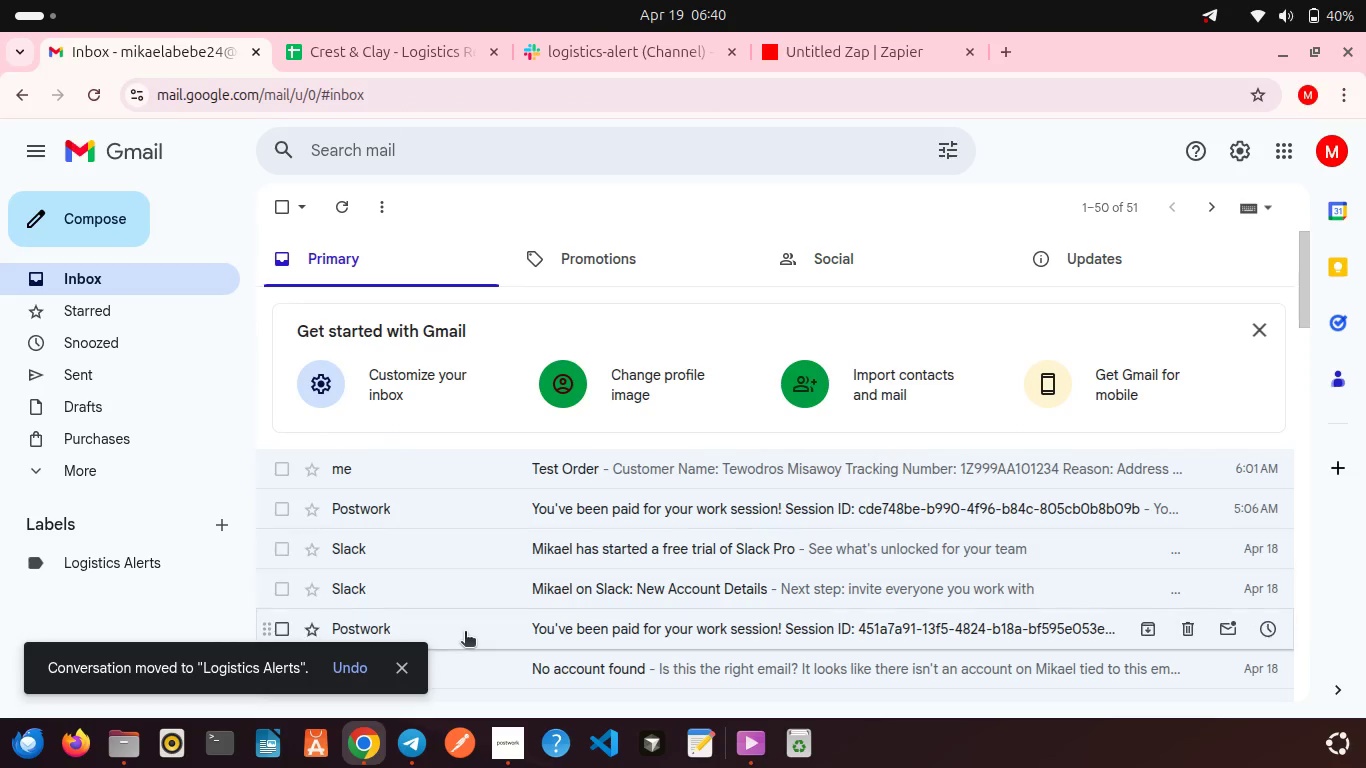 
left_click([524, 743])